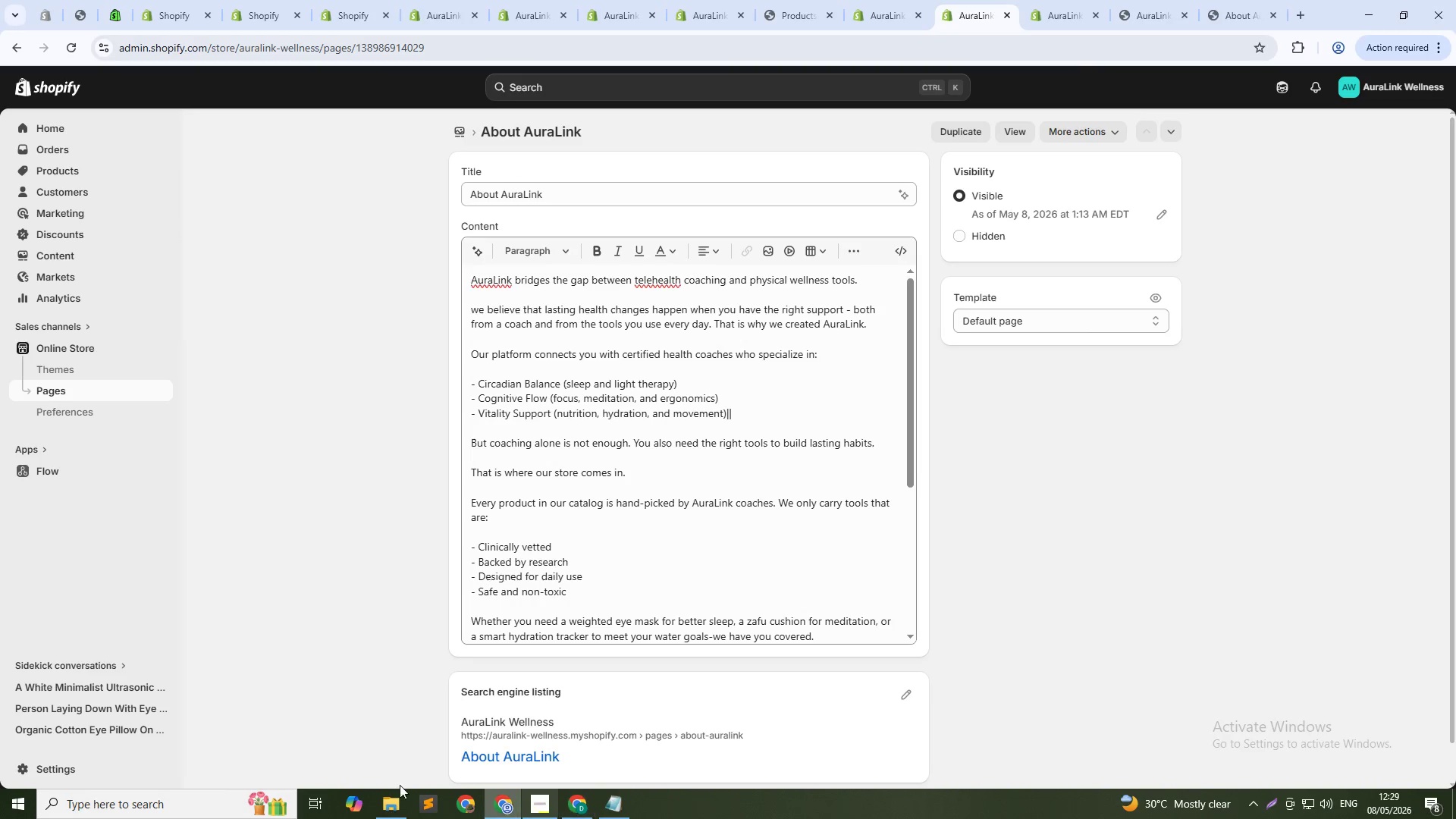 
left_click([402, 808])
 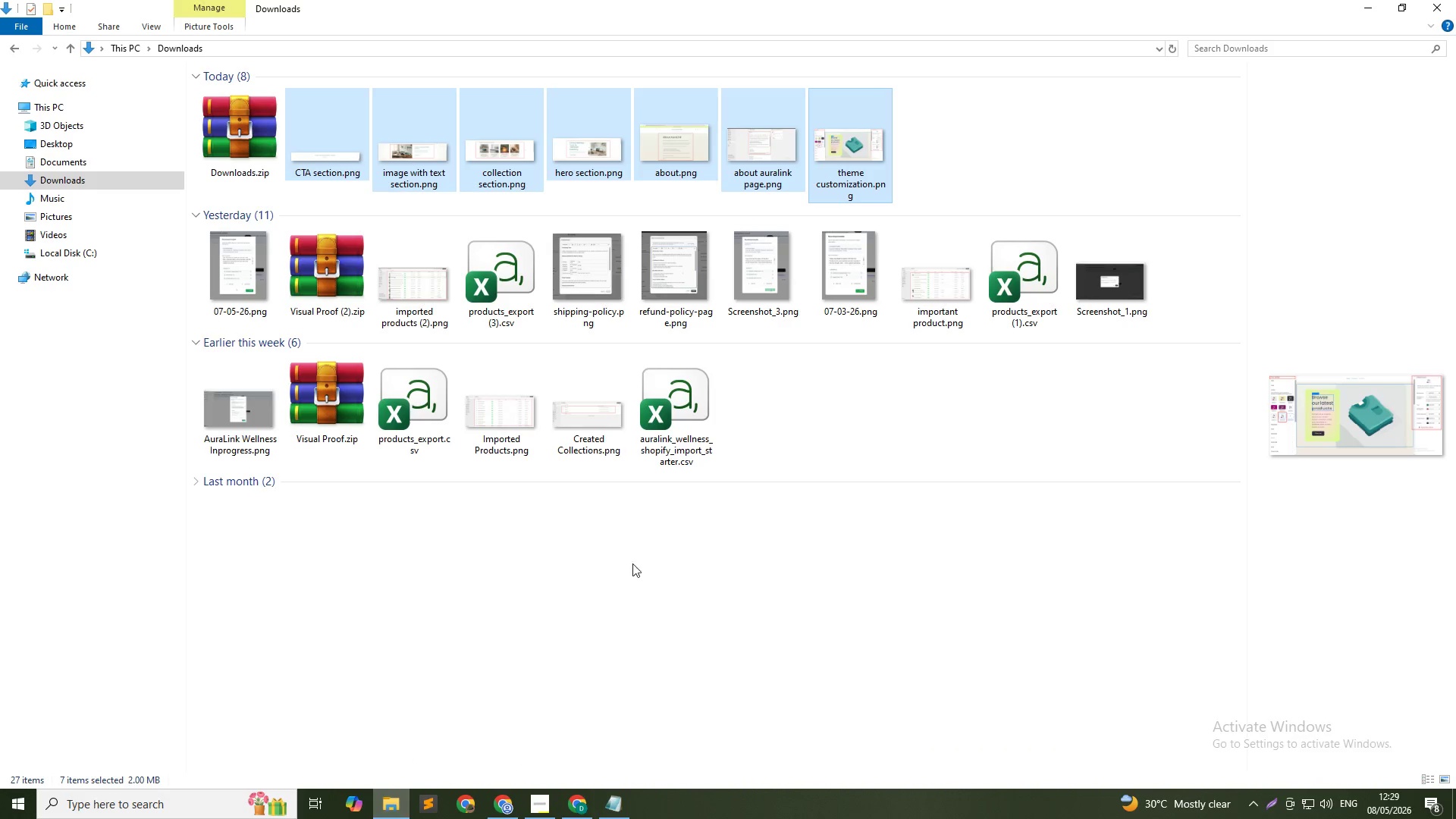 
left_click([975, 469])
 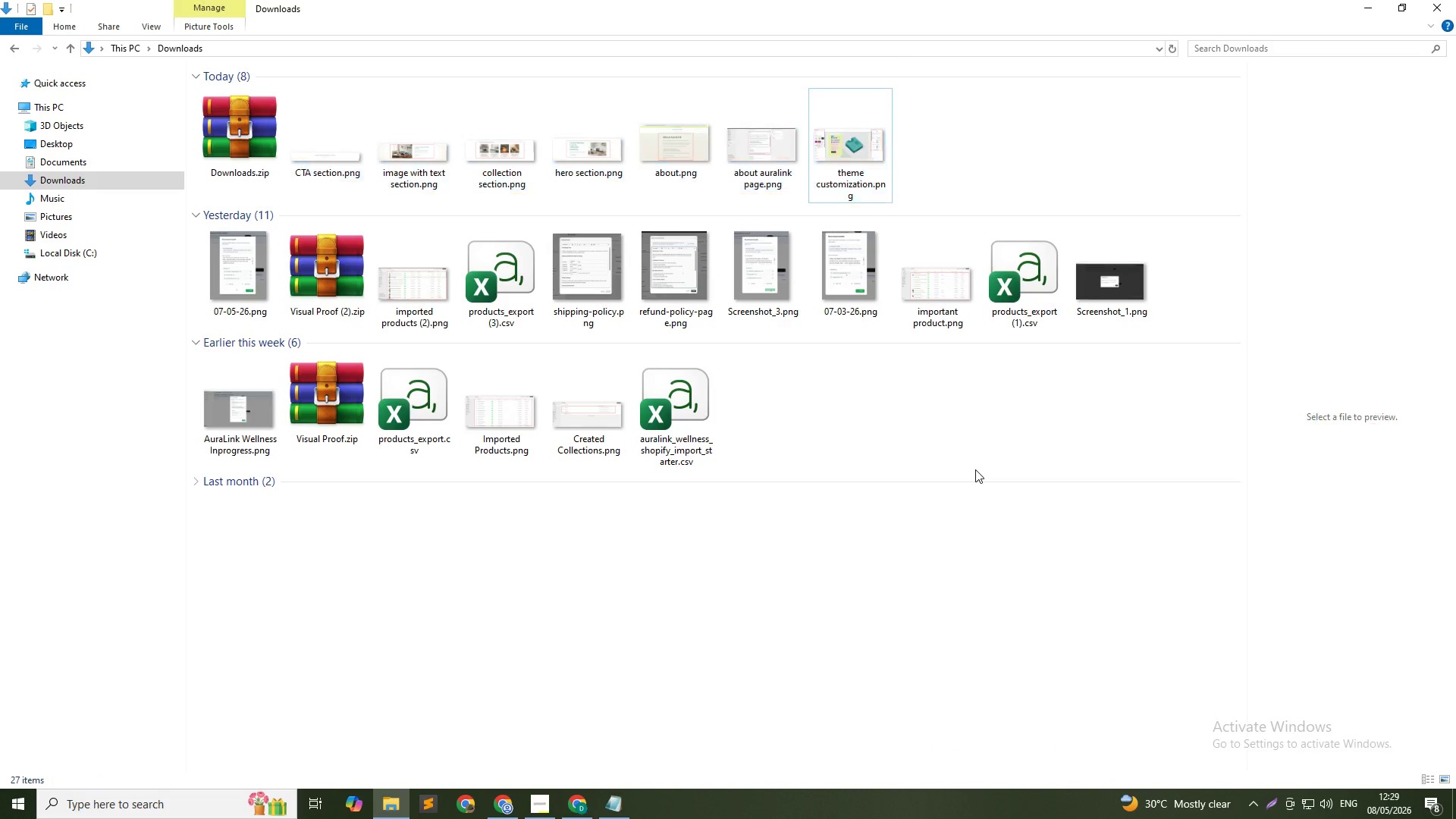 
key(Alt+AltLeft)
 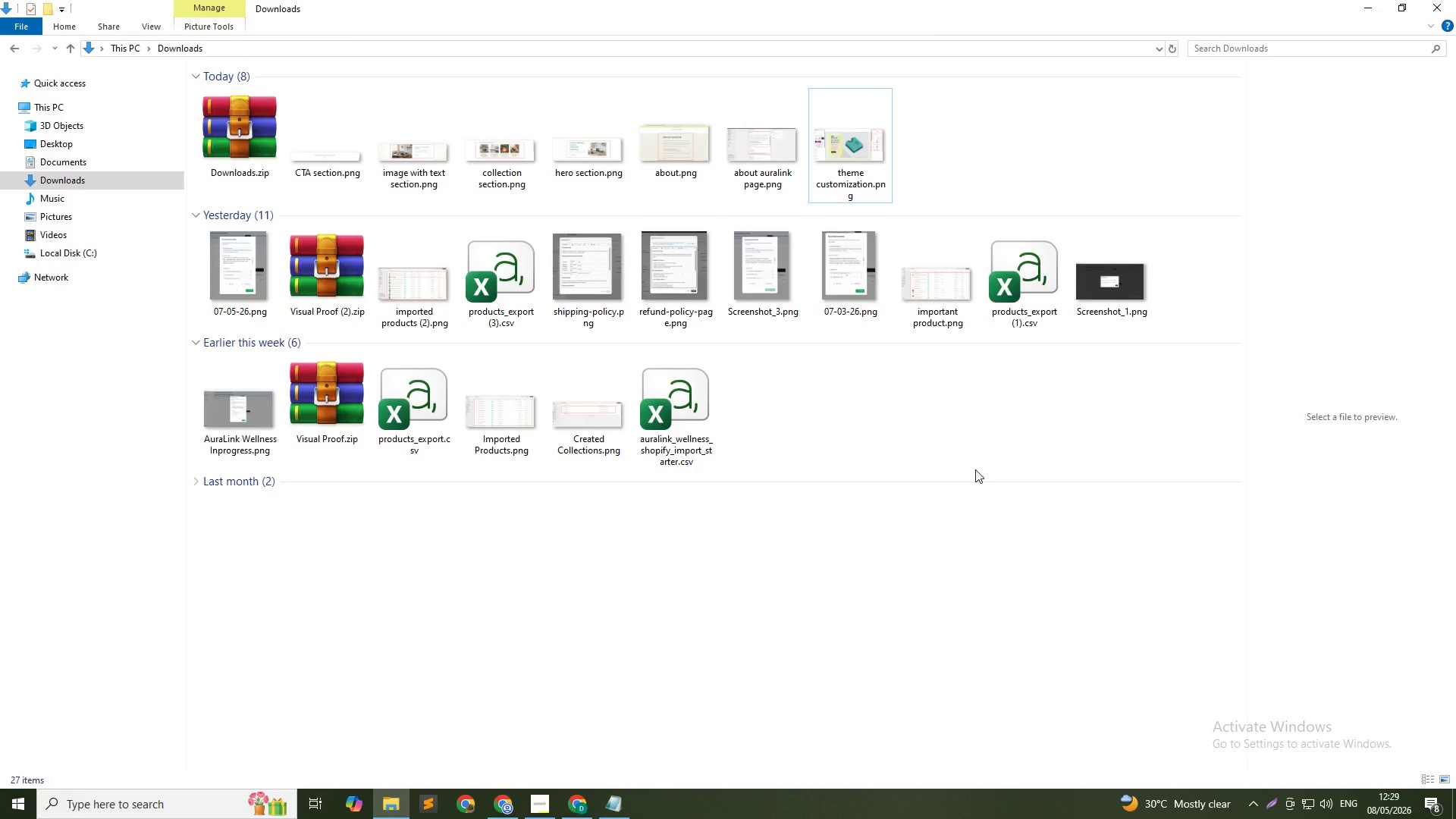 
key(Alt+Tab)
 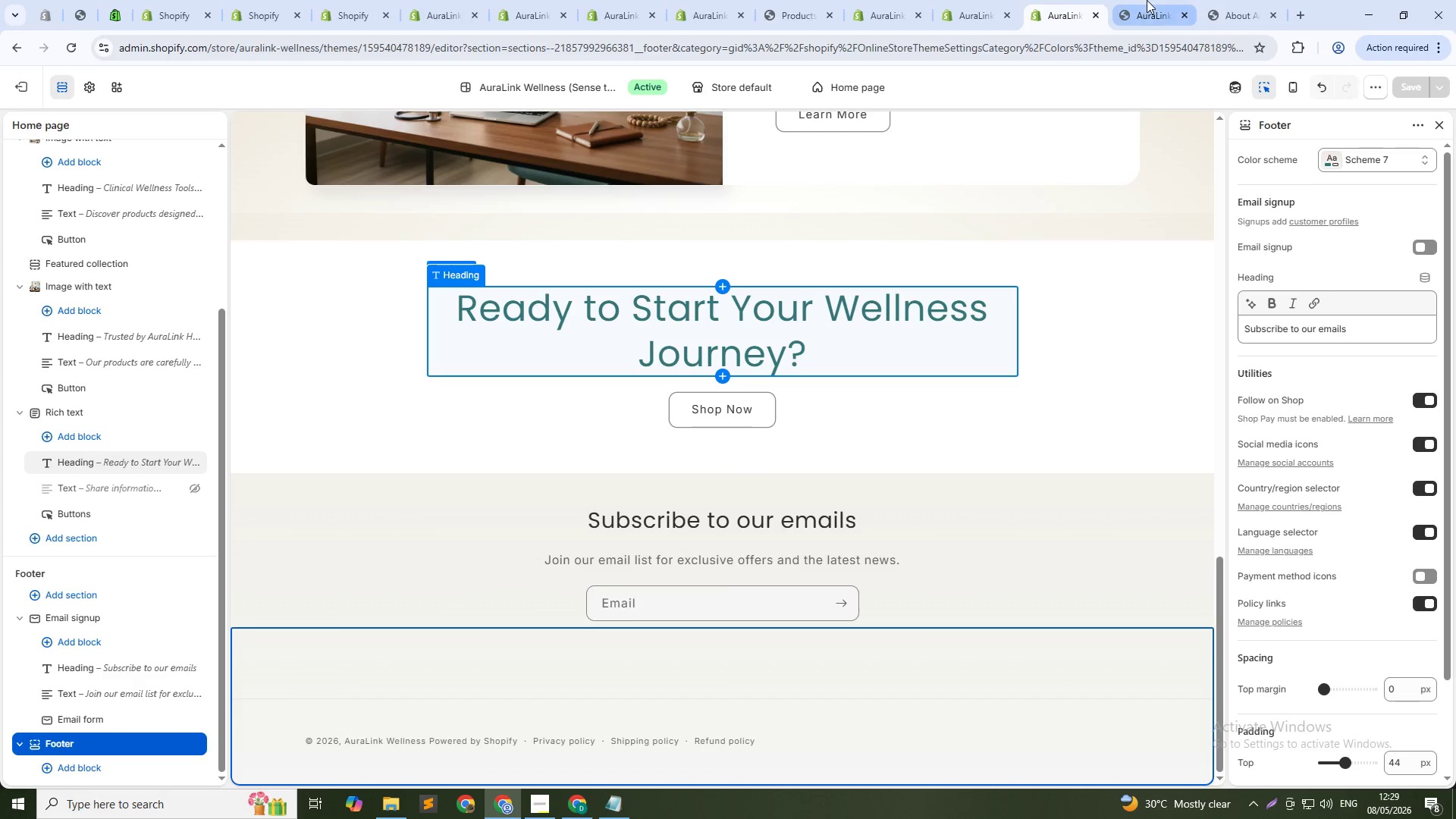 
left_click([1150, 0])
 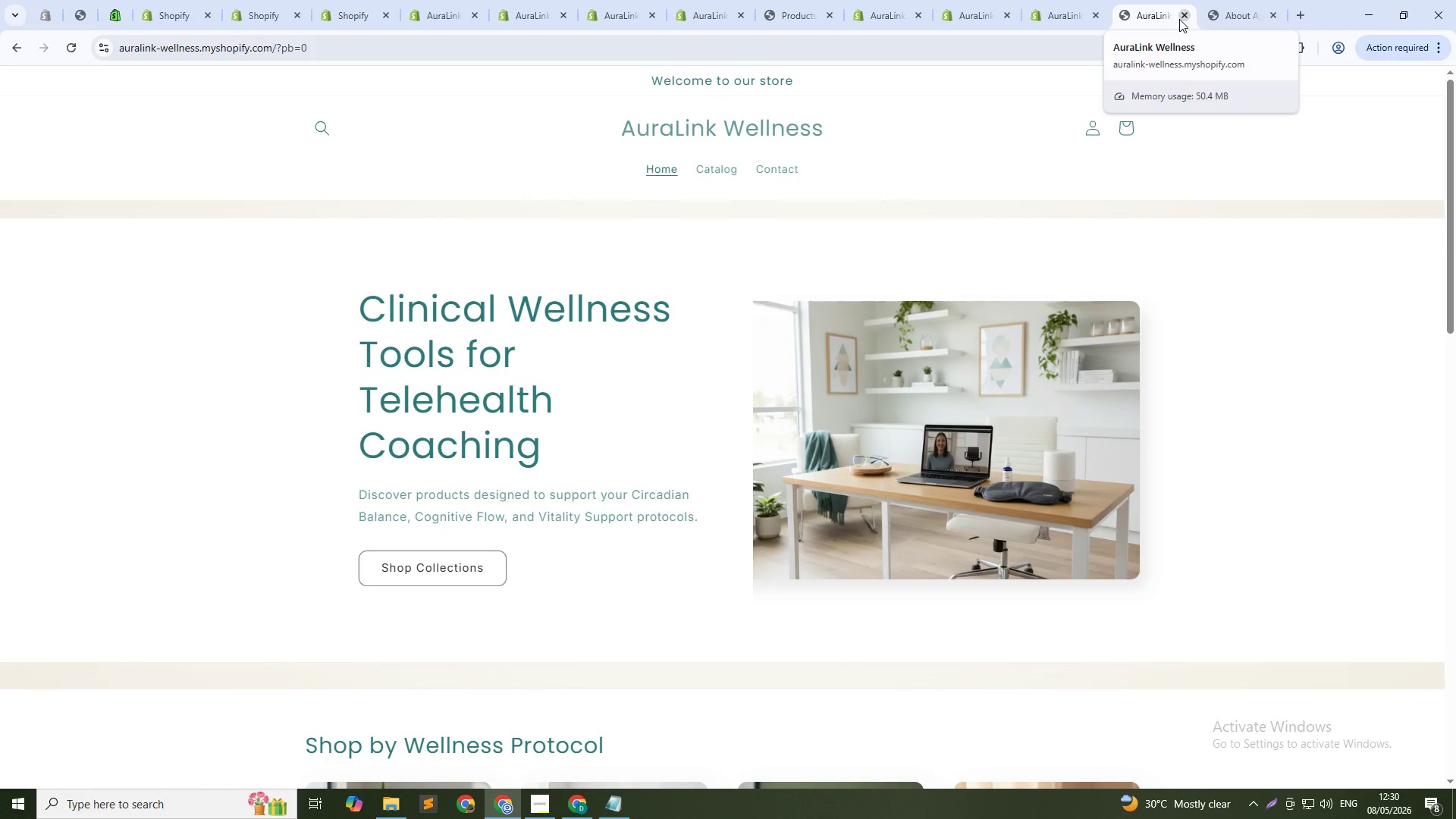 
wait(78.51)
 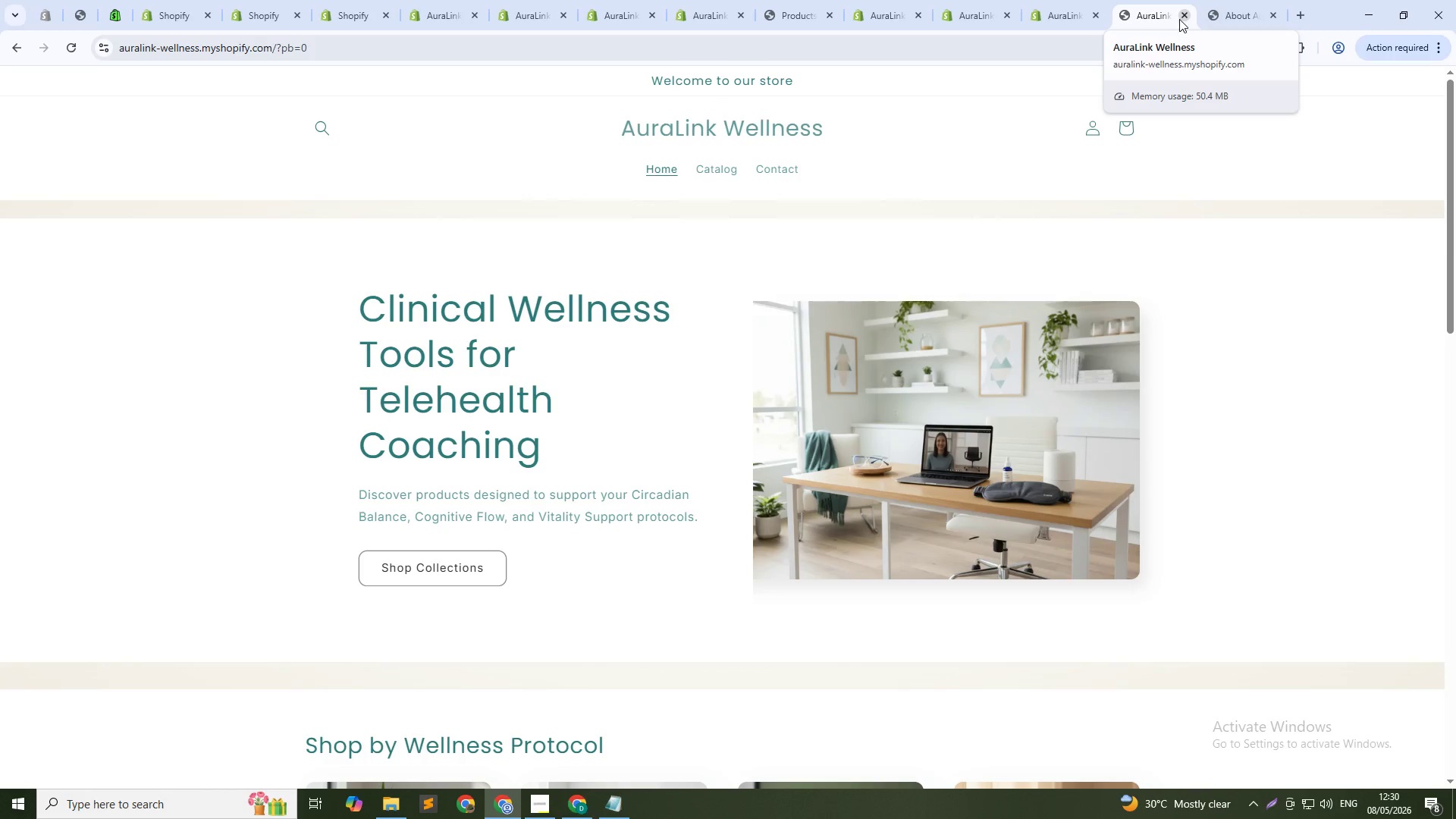 
left_click([624, 818])
 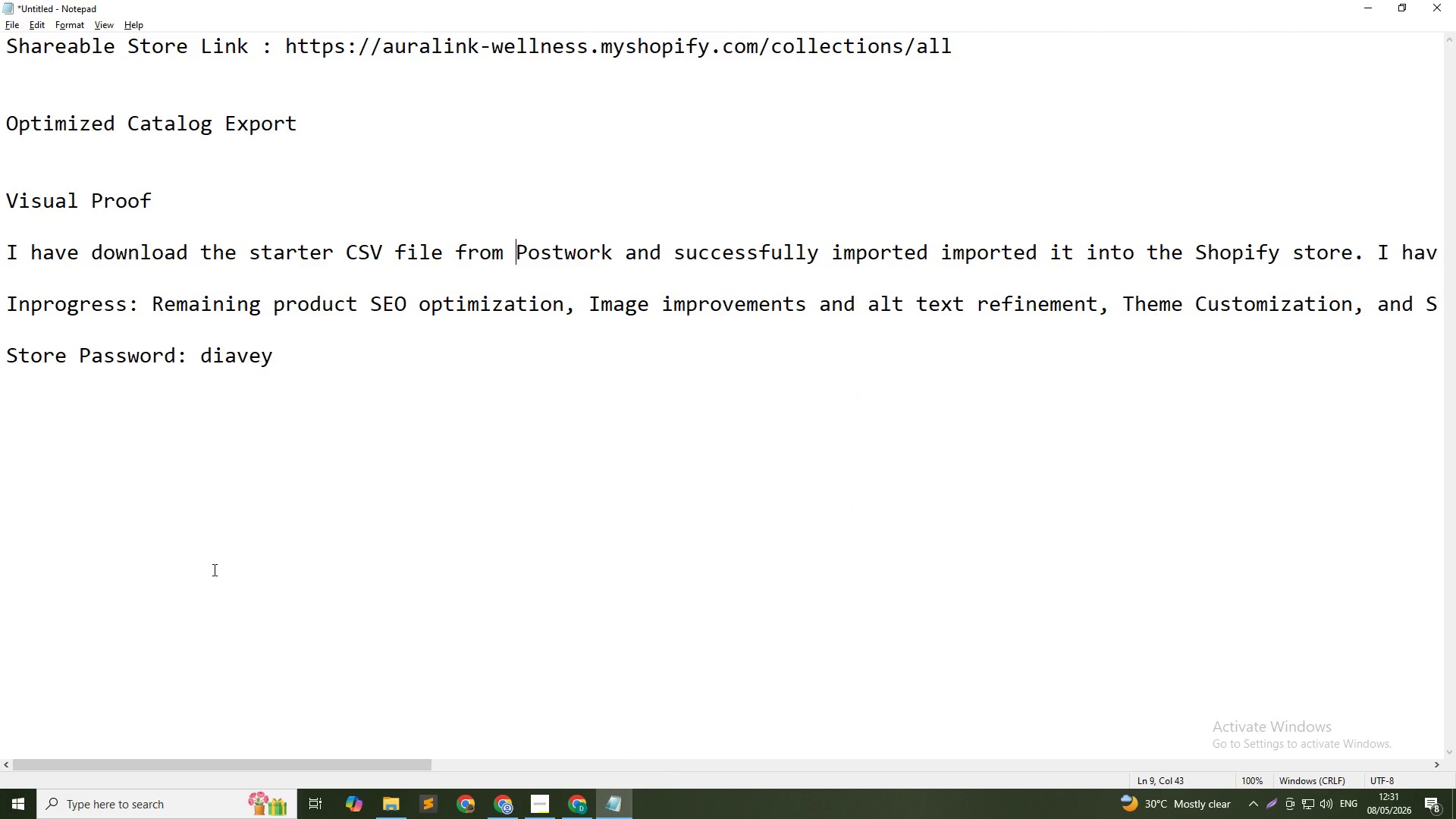 
wait(10.52)
 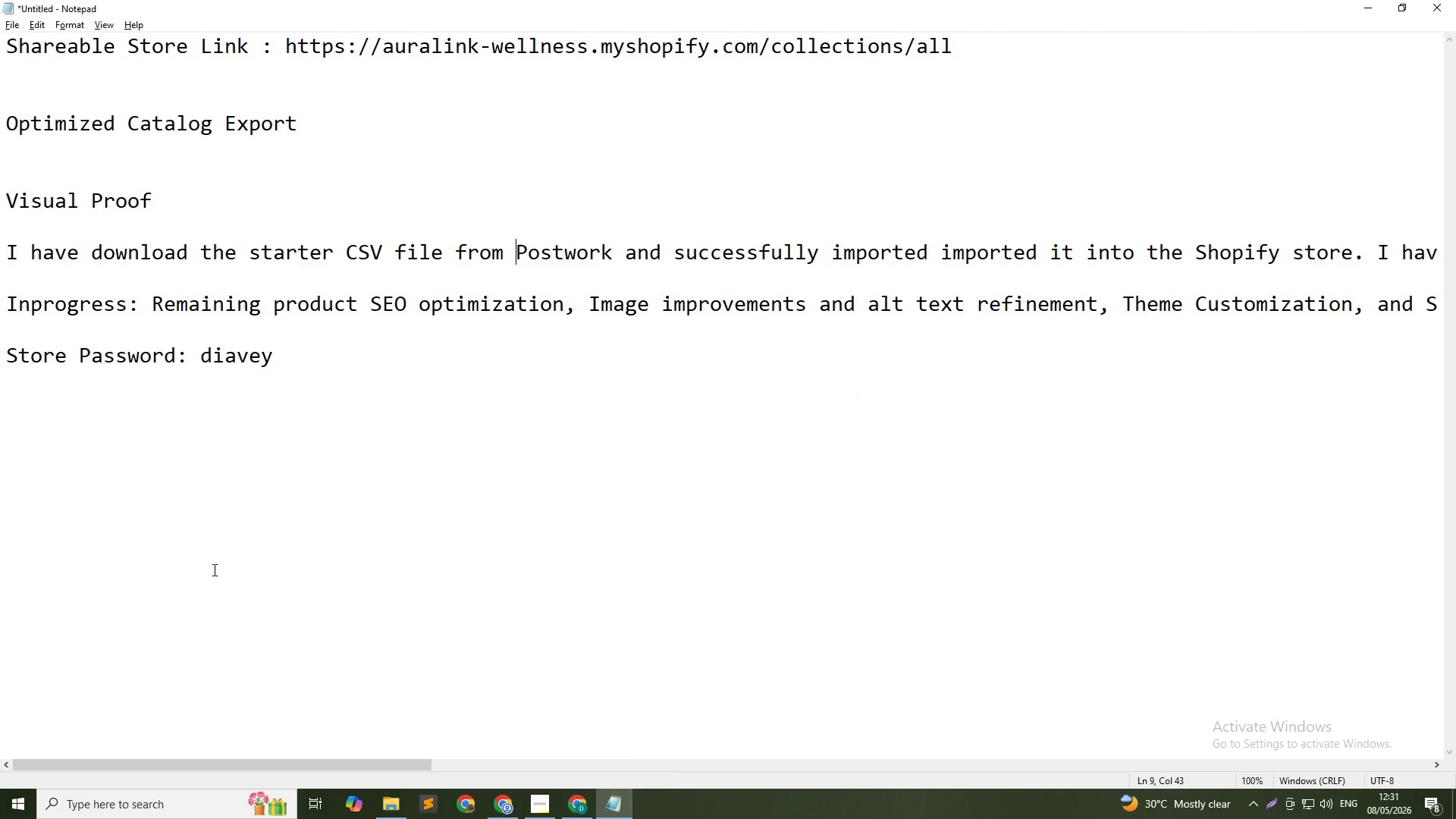 
left_click_drag(start_coordinate=[428, 763], to_coordinate=[1000, 721])
 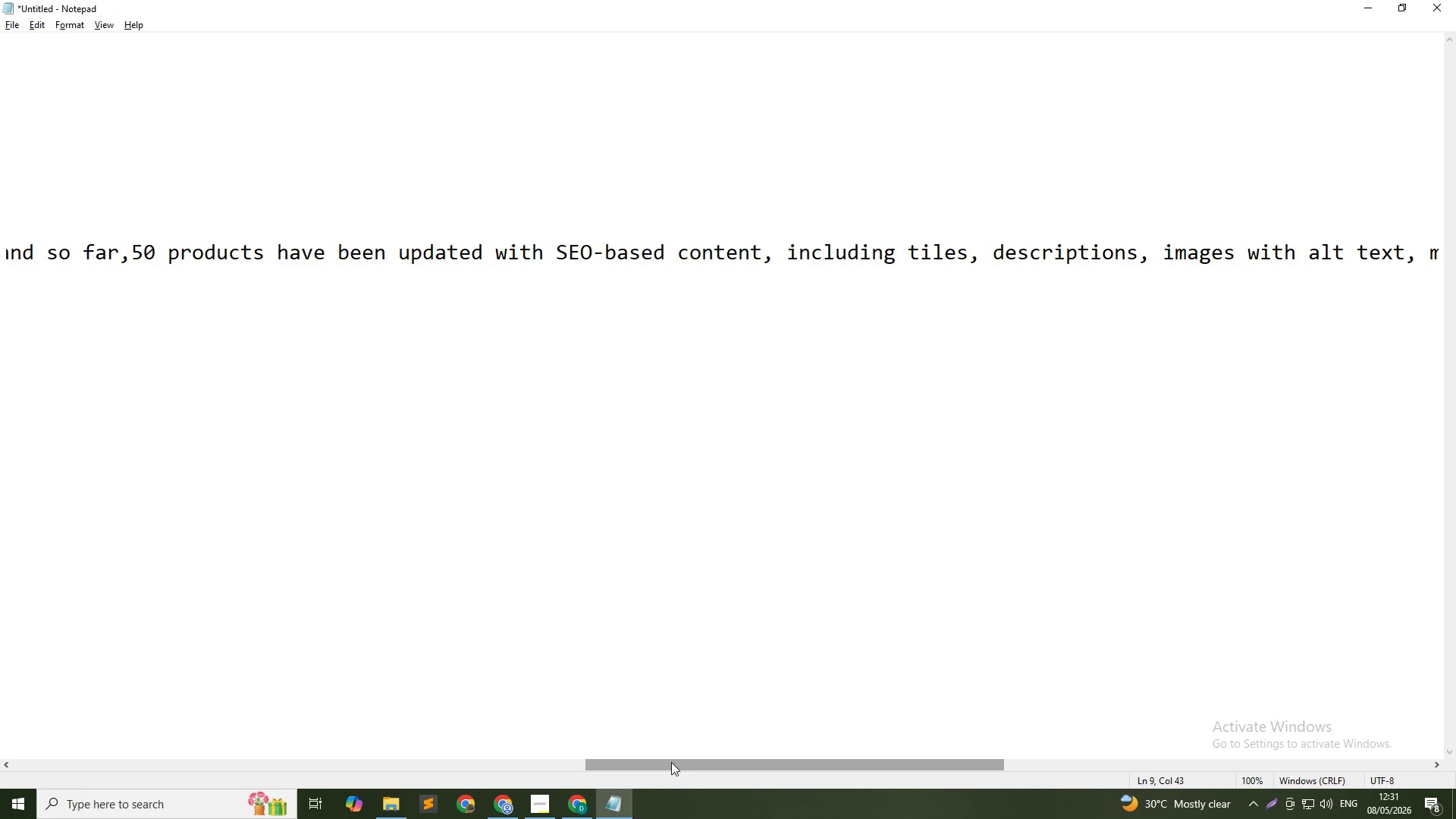 
left_click_drag(start_coordinate=[671, 762], to_coordinate=[952, 766])
 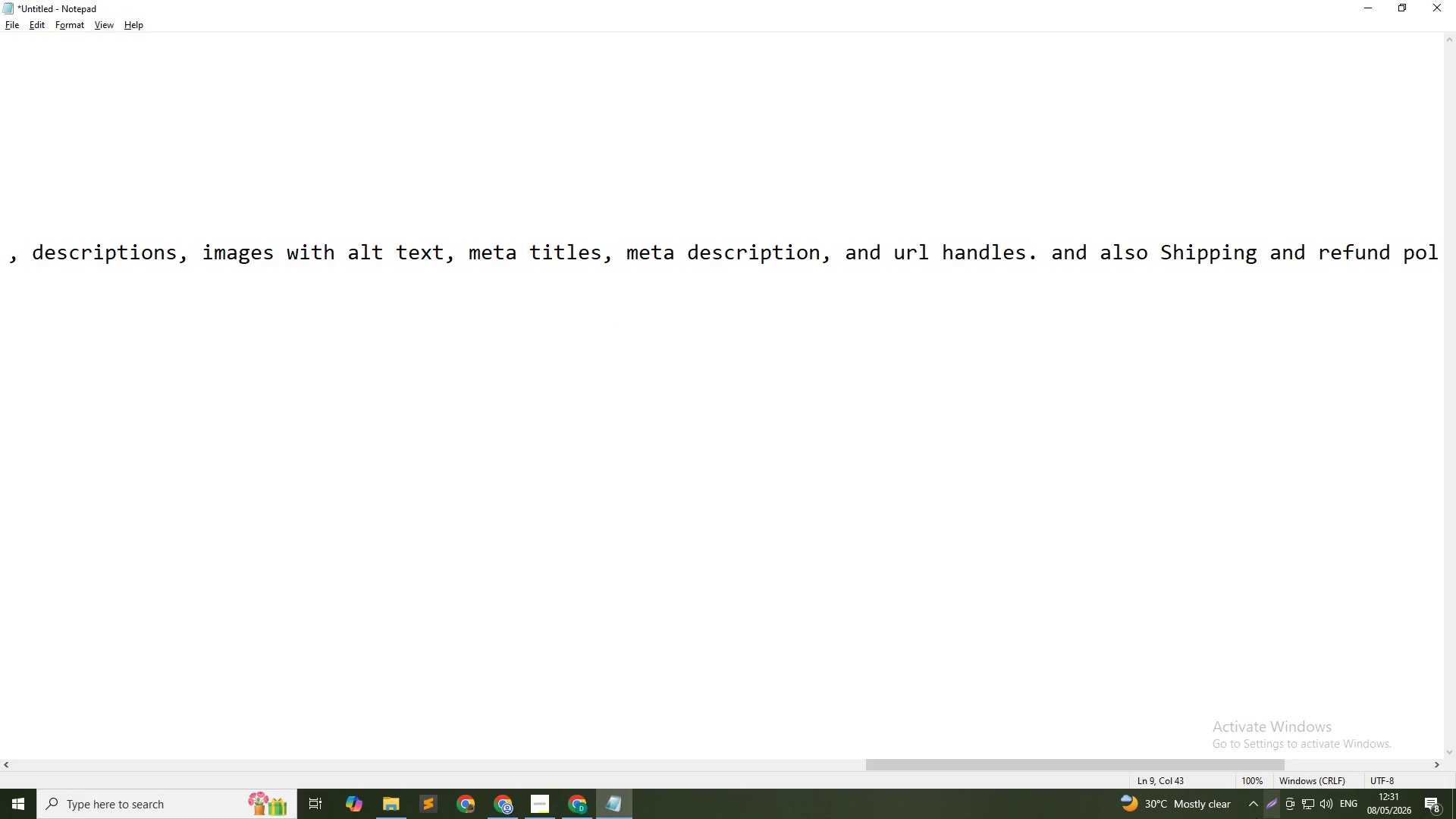 
mouse_move([1254, 805])
 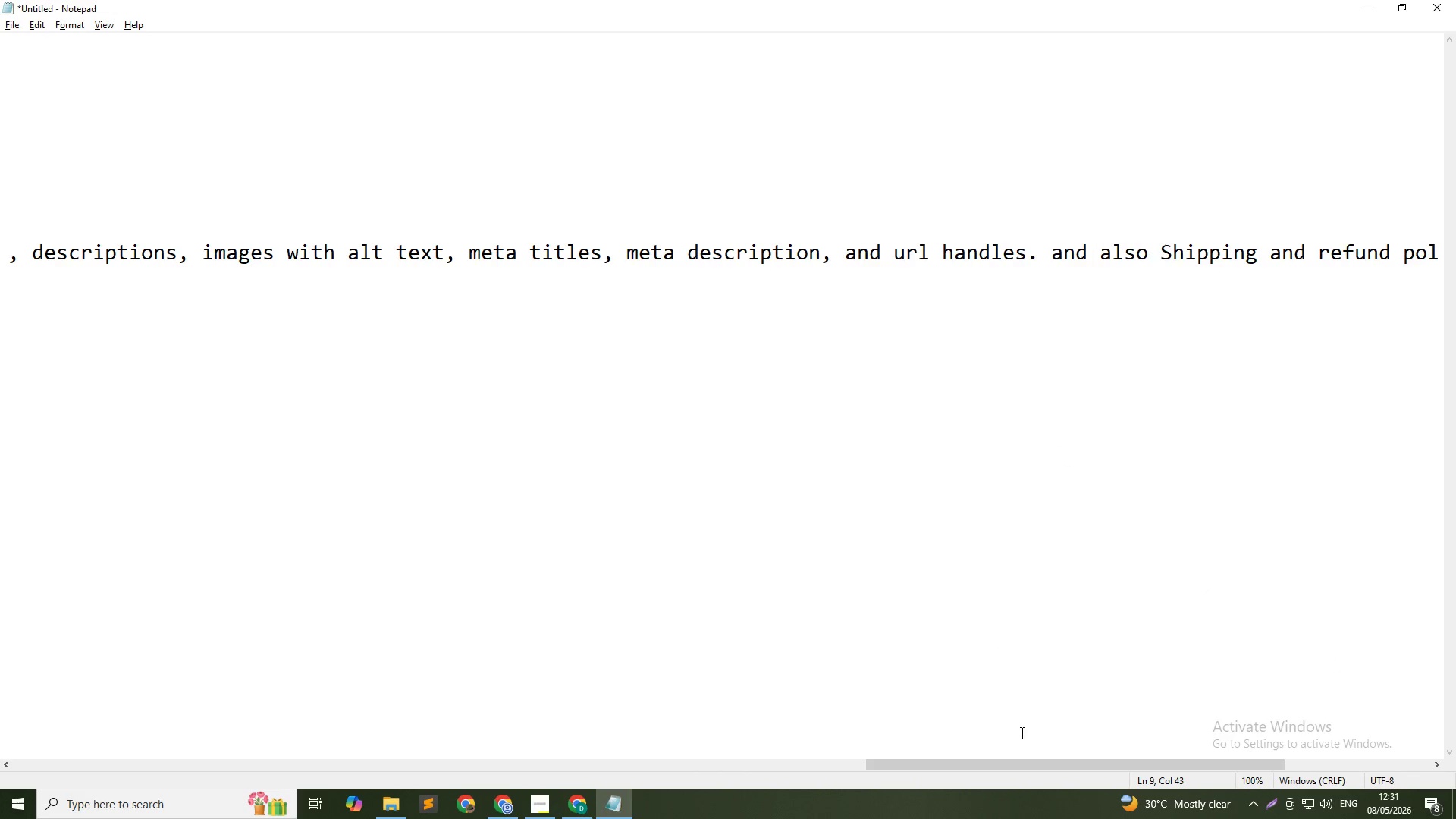 
left_click_drag(start_coordinate=[1031, 764], to_coordinate=[1203, 743])
 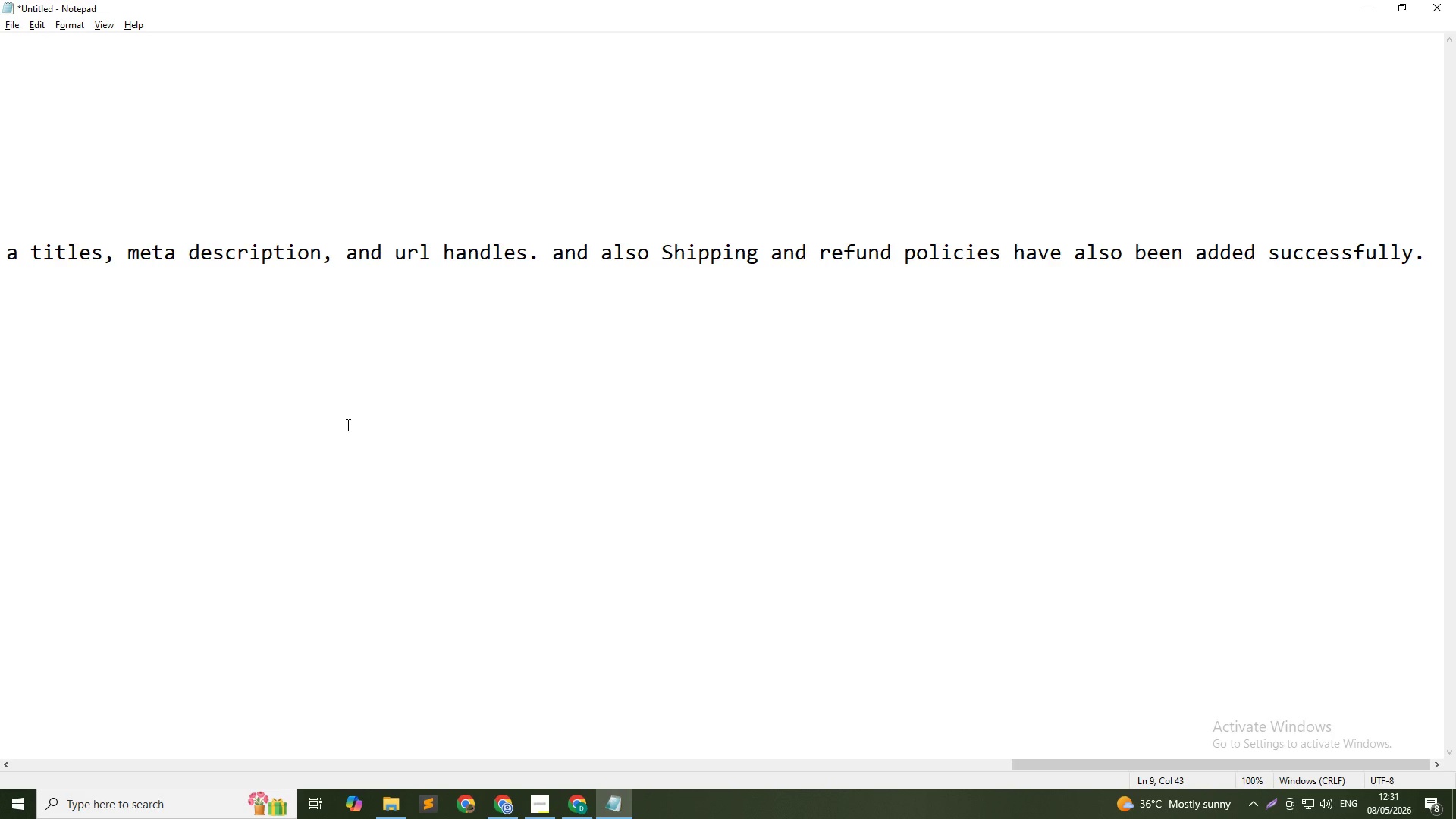 
wait(14.41)
 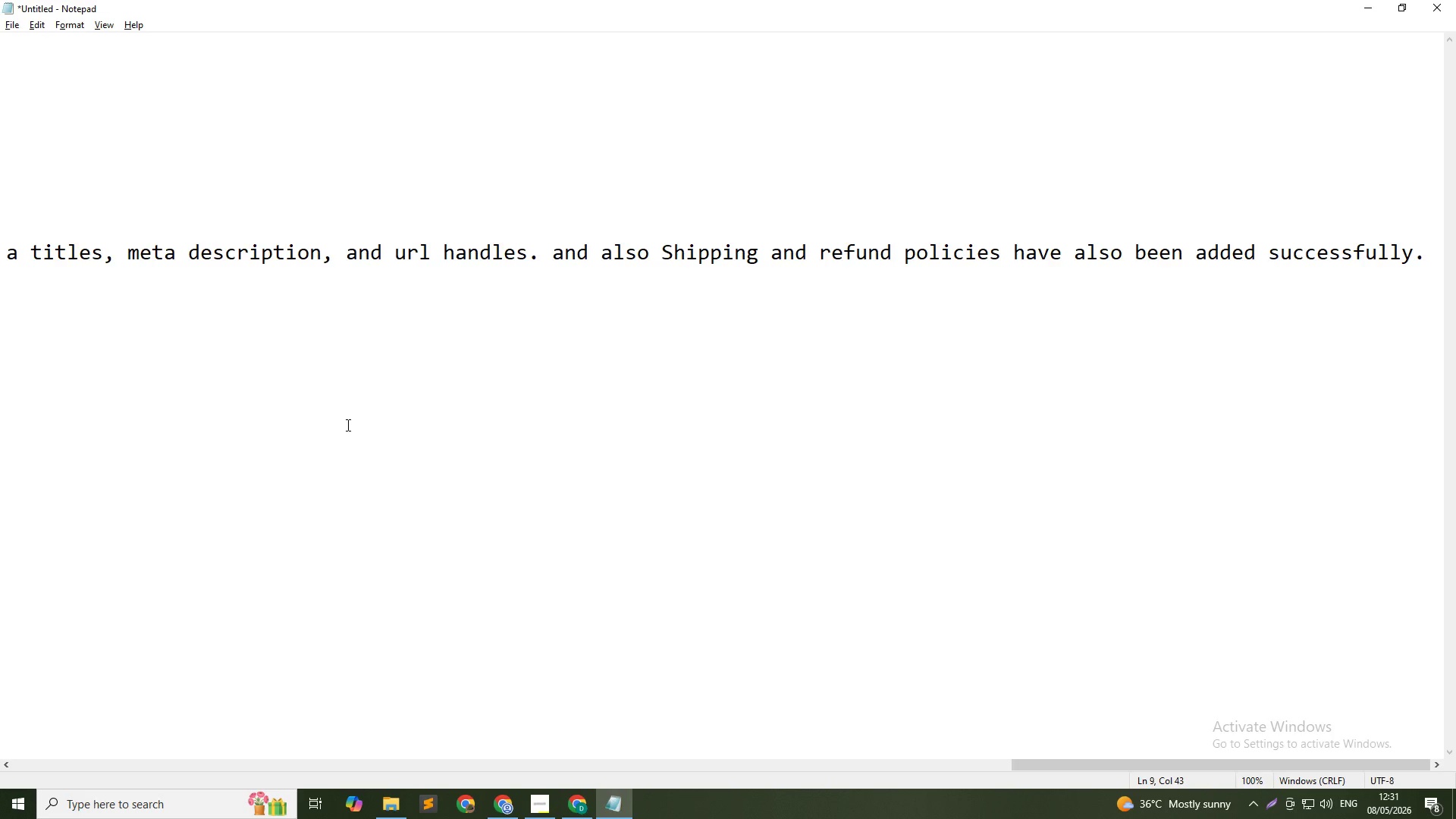 
left_click([1430, 249])
 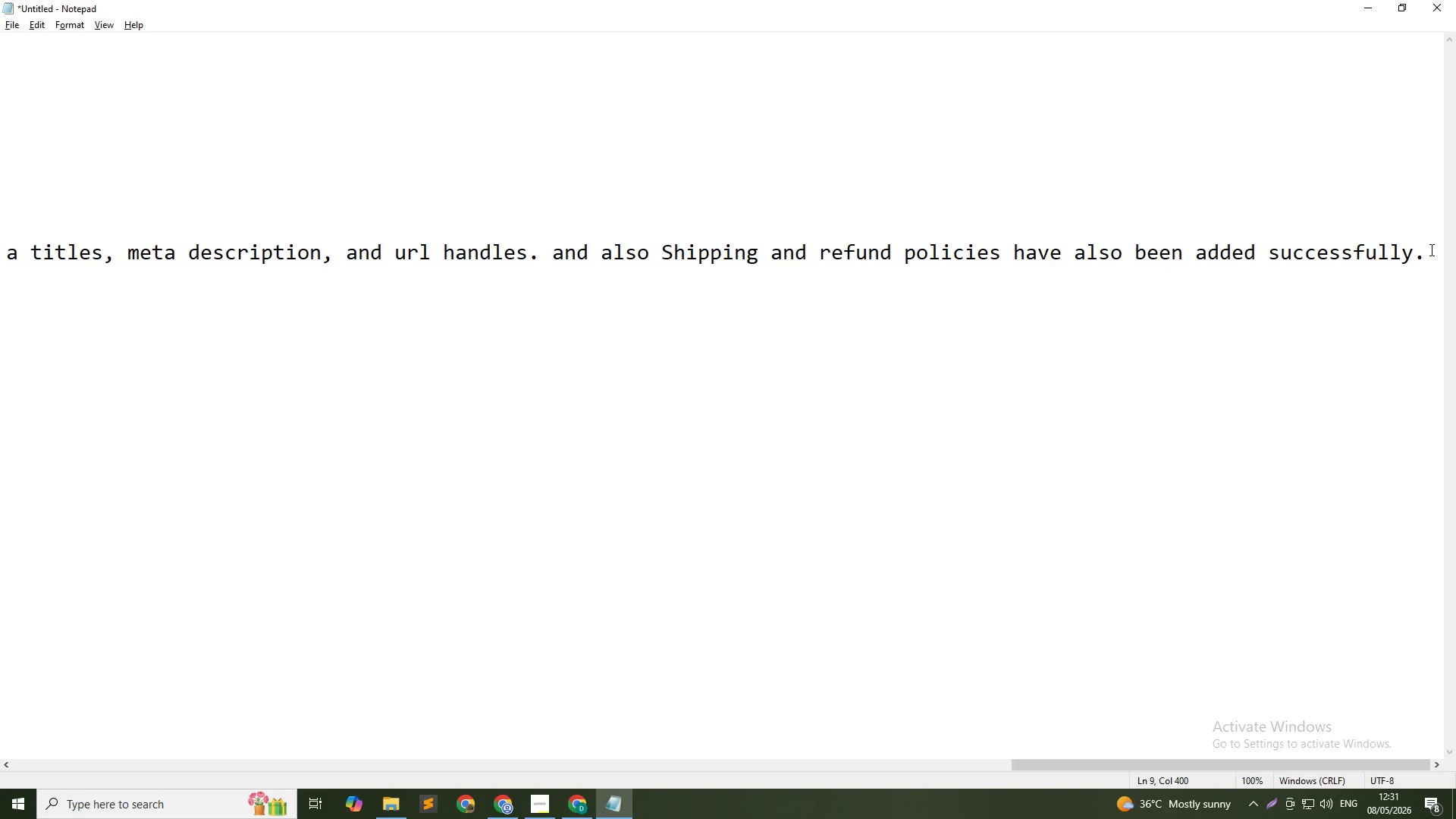 
type(Add)
key(Backspace)
key(Backspace)
key(Backspace)
type( Added 3 oll)
key(Backspace)
key(Backspace)
key(Backspace)
type(collections using tags. Created the "About AuraLink" page and assignes)
key(Backspace)
key(Backspace)
 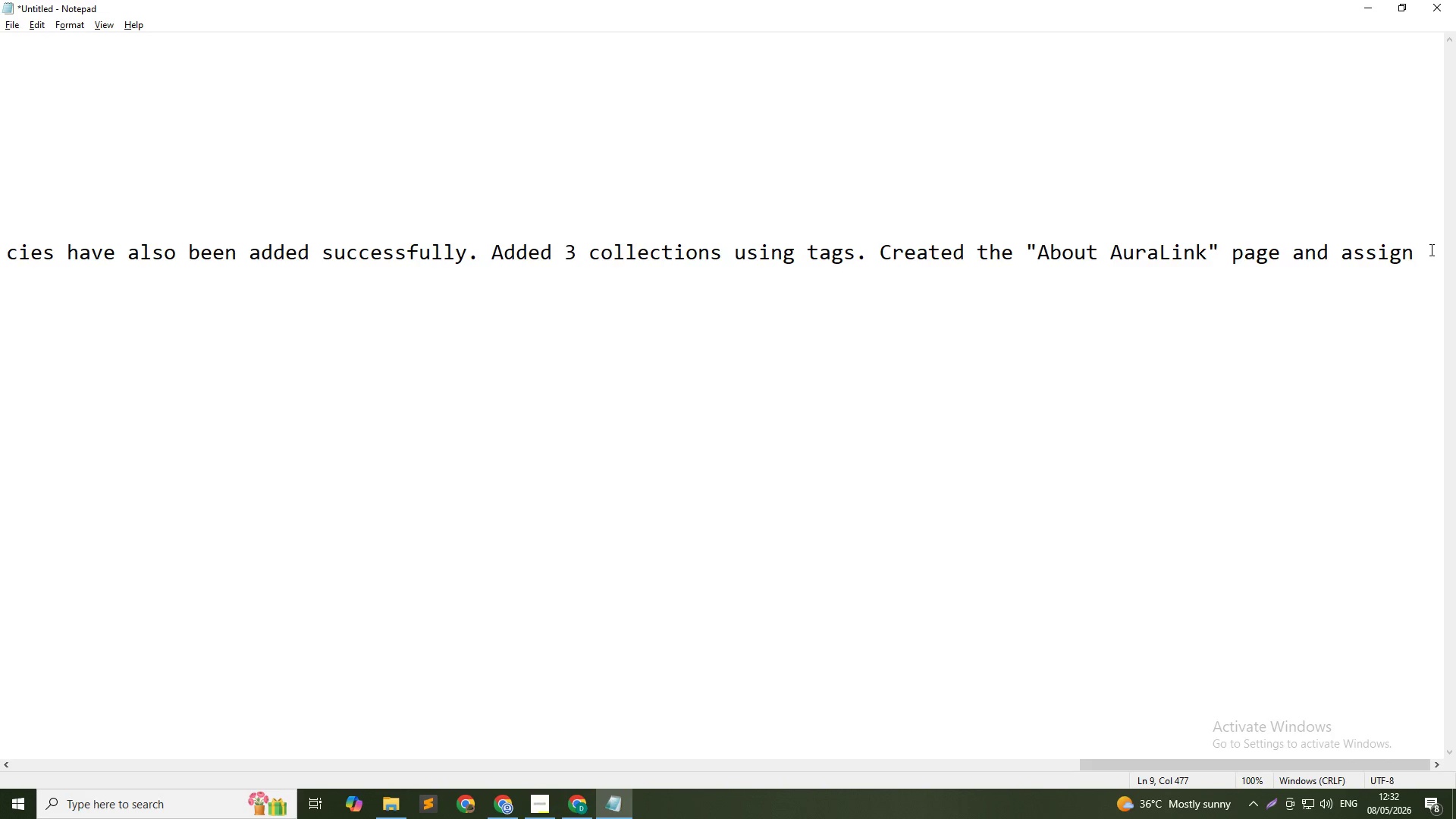 
type(ed it to the About template. Insa)
key(Backspace)
type(talled the Shopify theme "Sense" theme)
key(Backspace)
key(Backspace)
key(Backspace)
key(Backspace)
key(Backspace)
type(and customized theme[Insert])
key(Backspace)
key(Backspace)
key(Backspace)
key(Backspace)
type(heme settings.)
 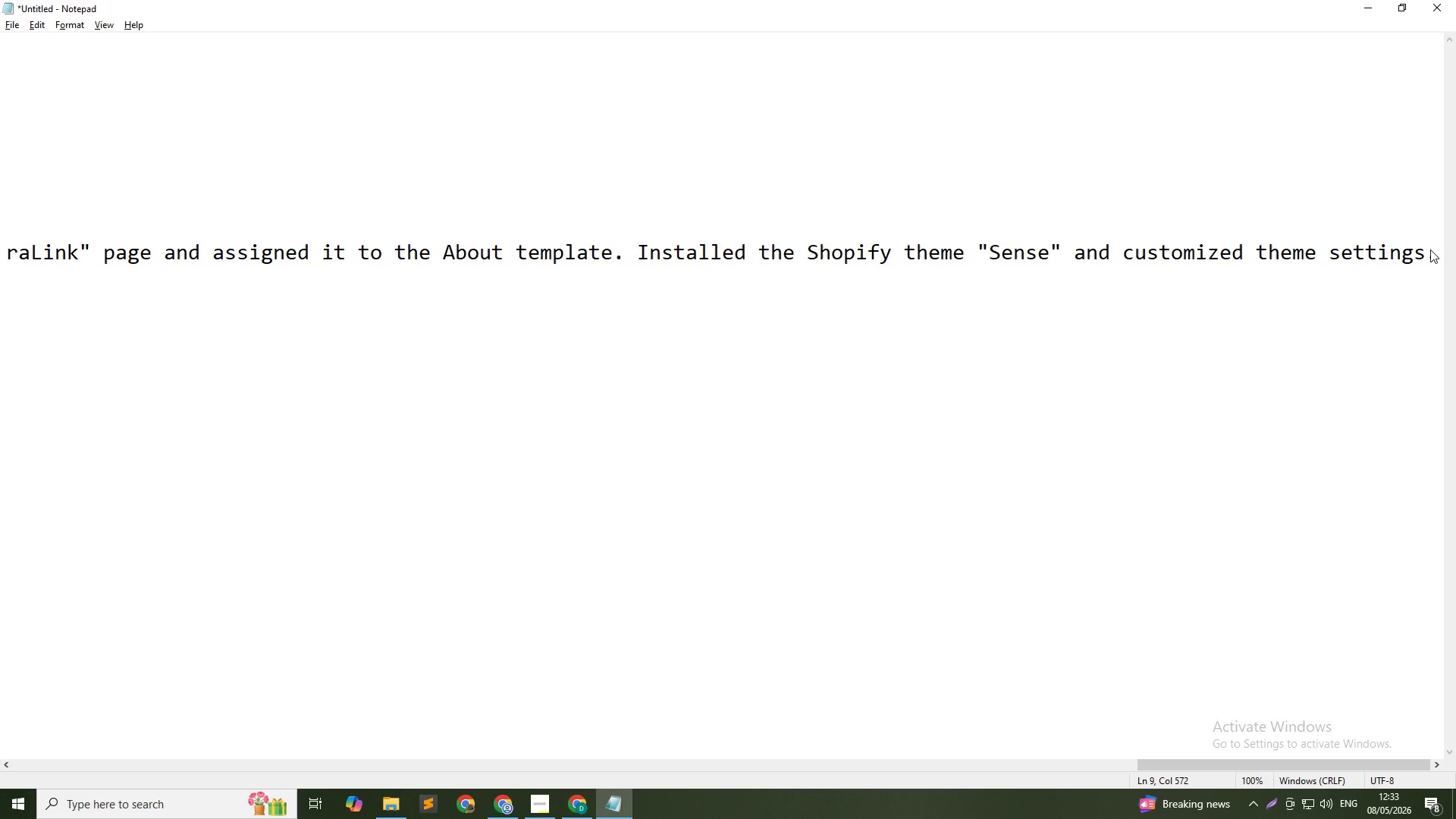 
wait(6.59)
 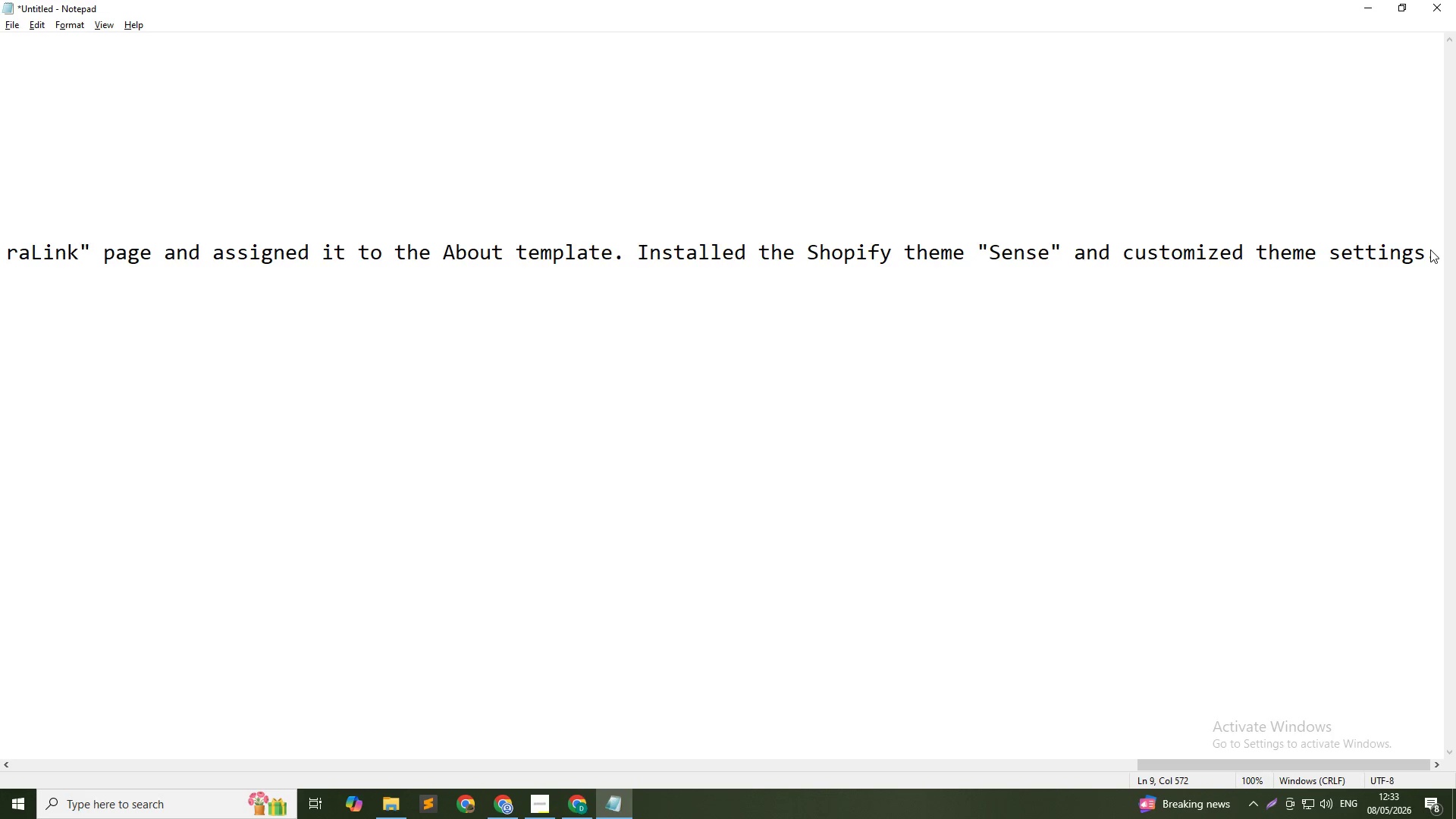 
key(Space)
 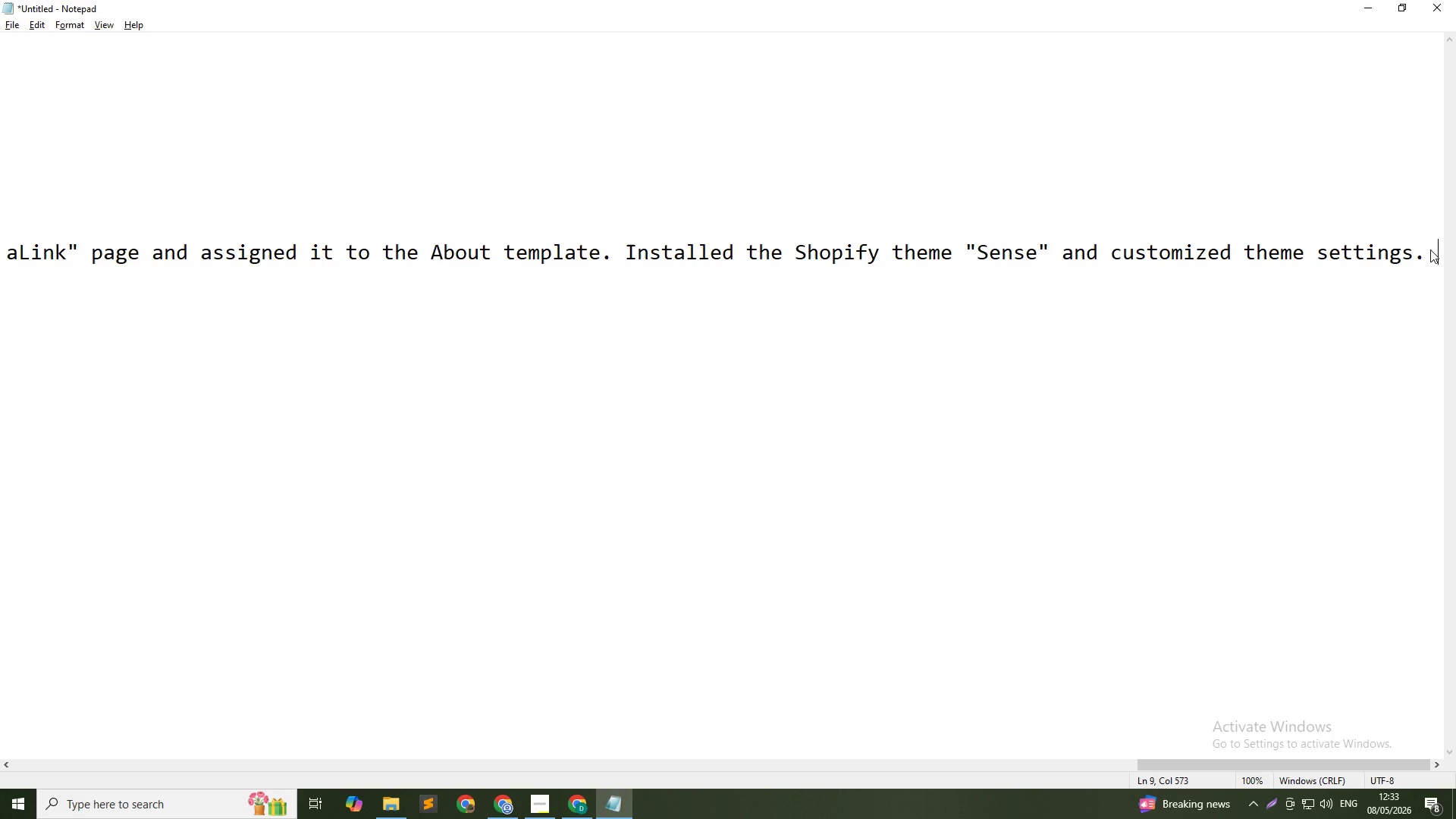 
wait(14.5)
 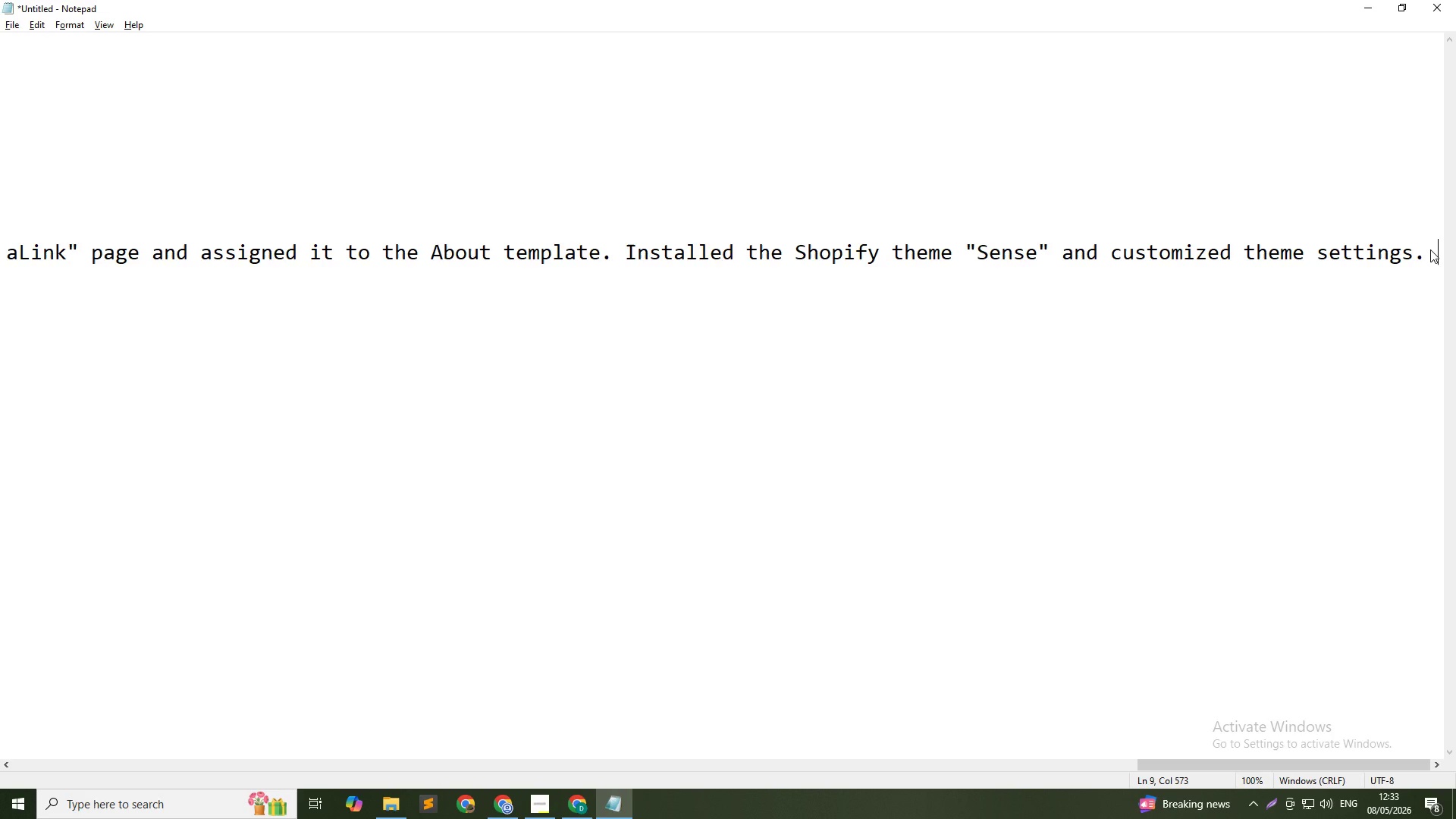 
type(created)
 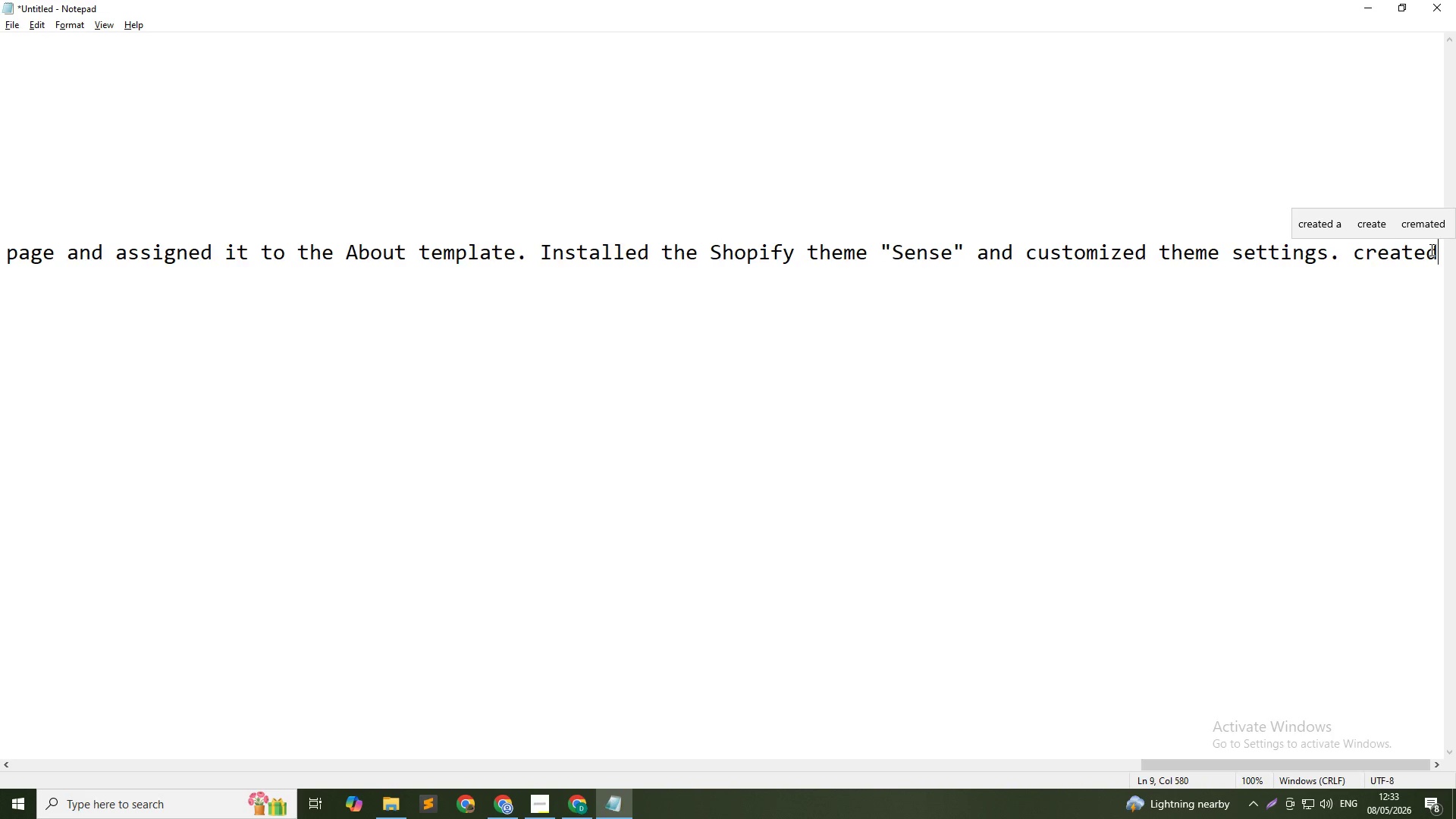 
type( 4 section in home page hero se)
key(Backspace)
key(Backspace)
key(Backspace)
type(bann)
key(Backspace)
key(Backspace)
key(Backspace)
key(Backspace)
type( banner section, )
key(Tab)
 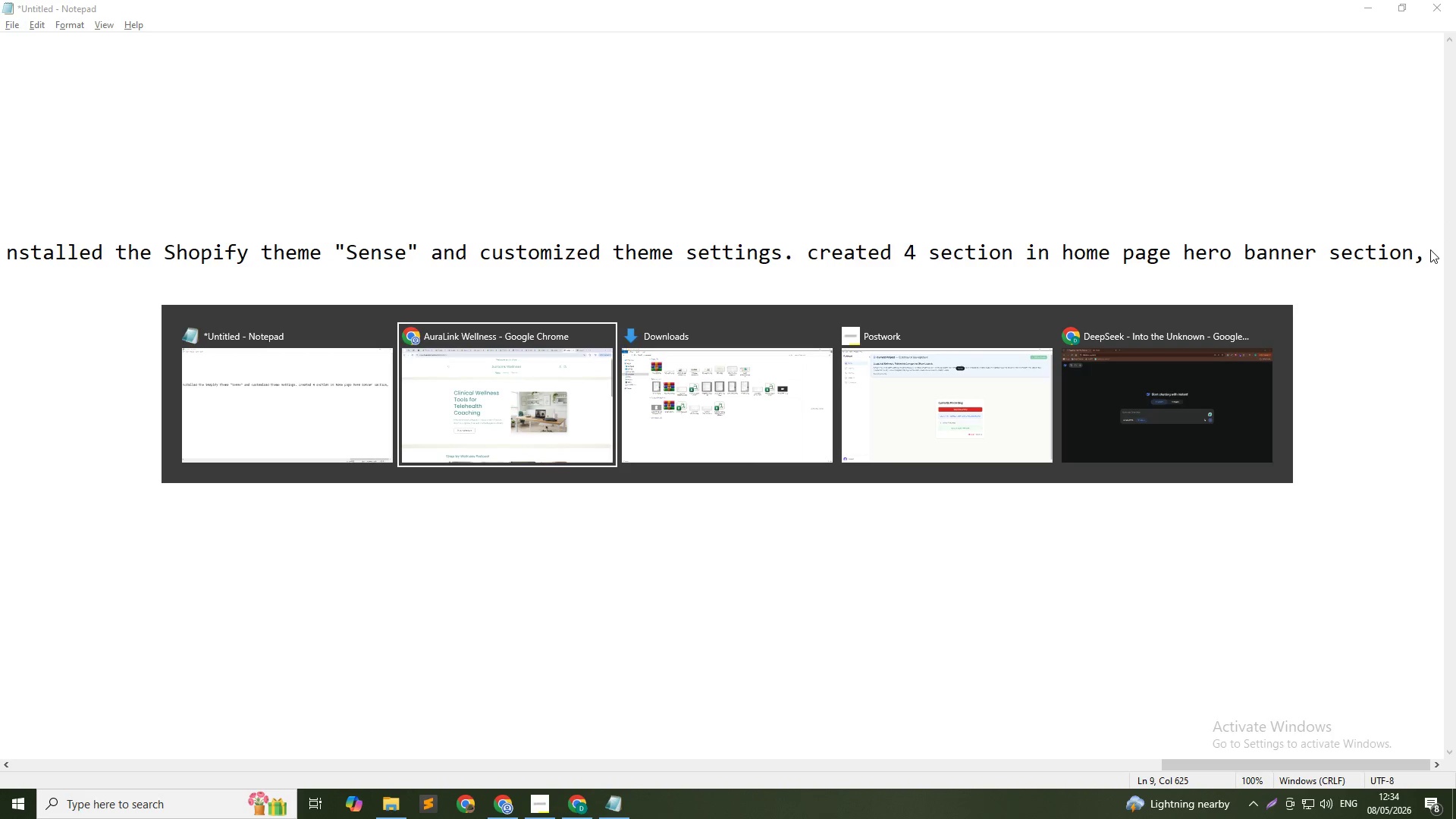 
hold_key(key=AltLeft, duration=0.89)
 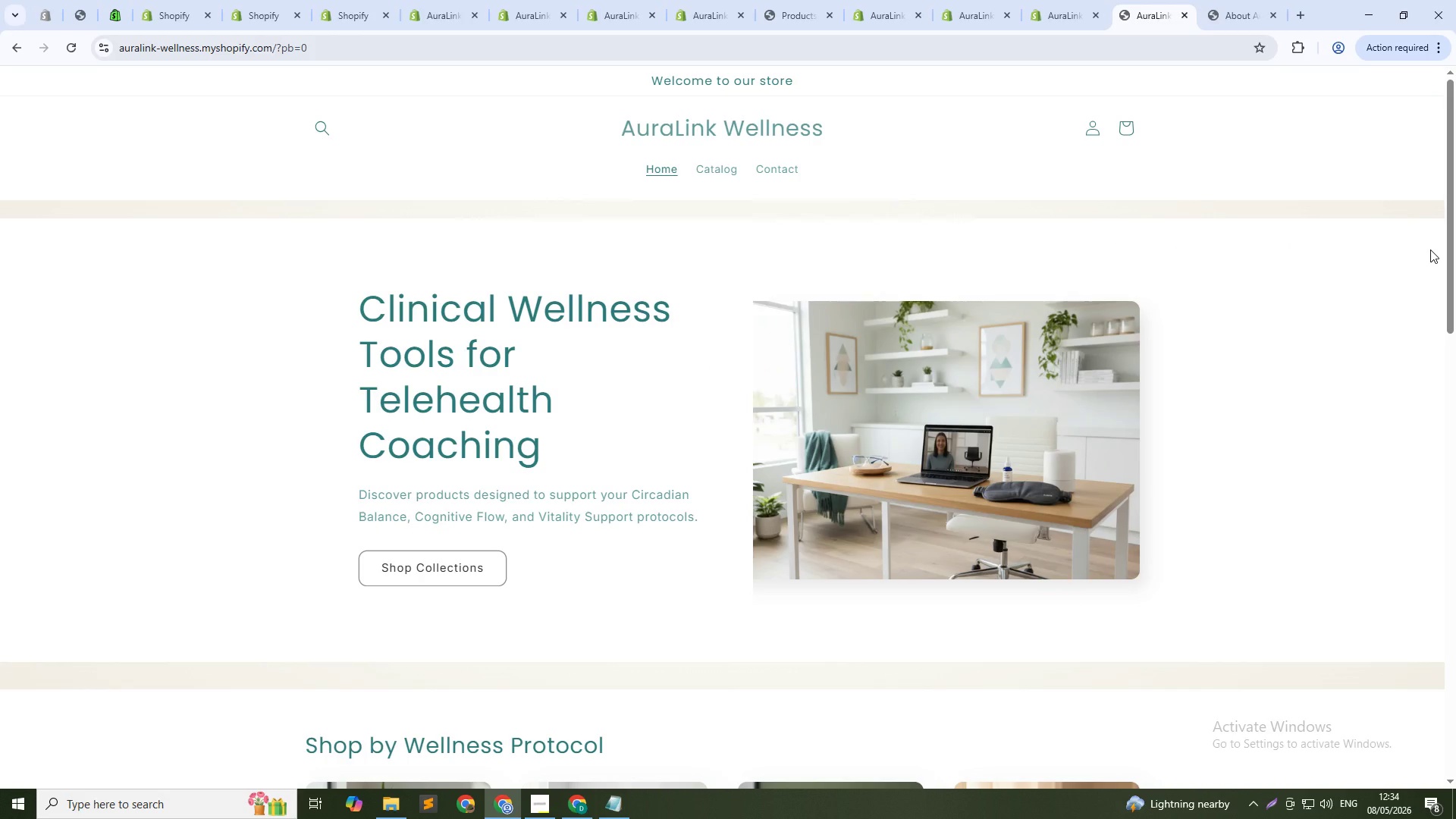 
key(Alt+AltLeft)
 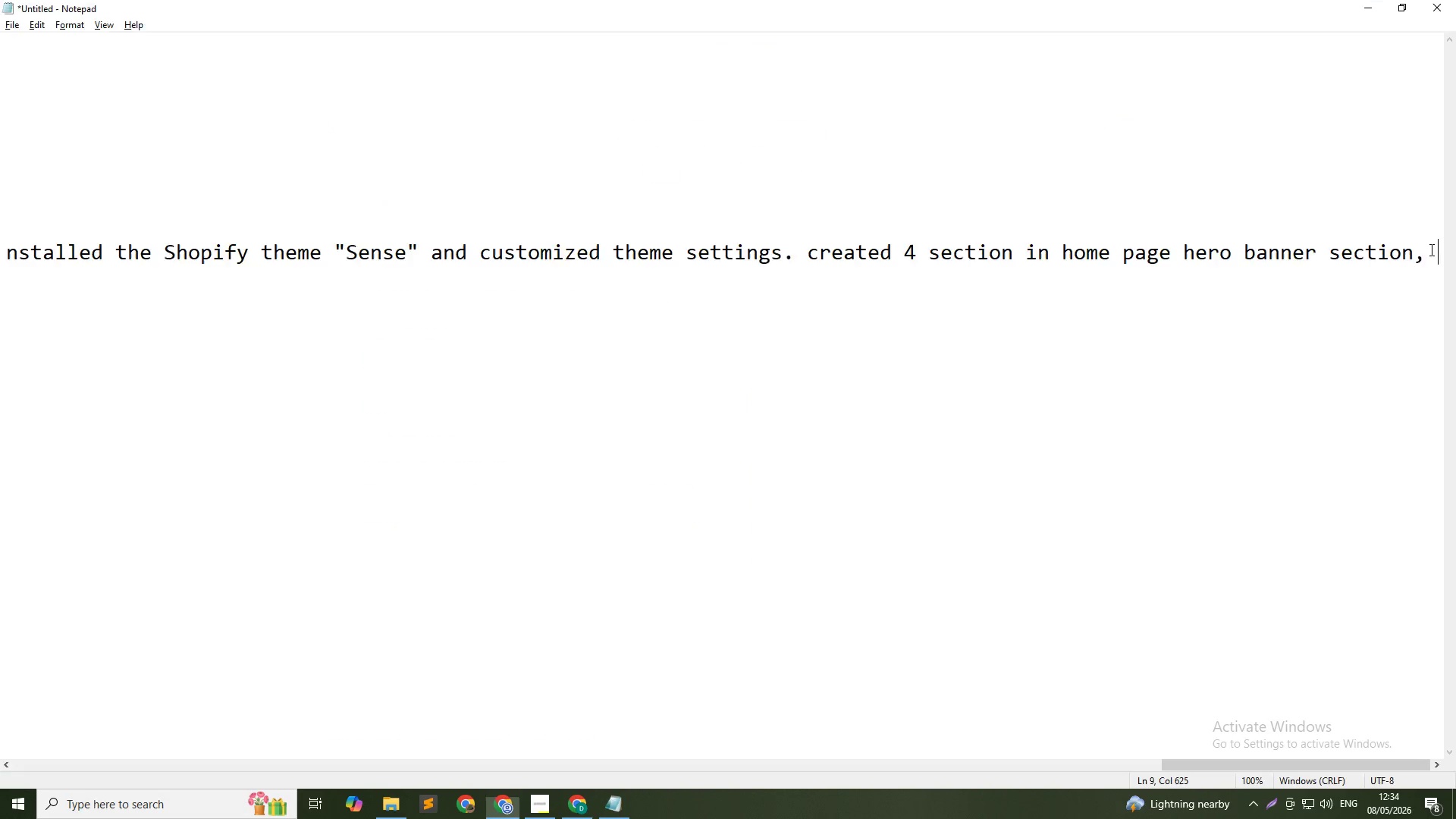 
key(Tab)
type(fetures collection sc)
key(Backspace)
type(estion)
 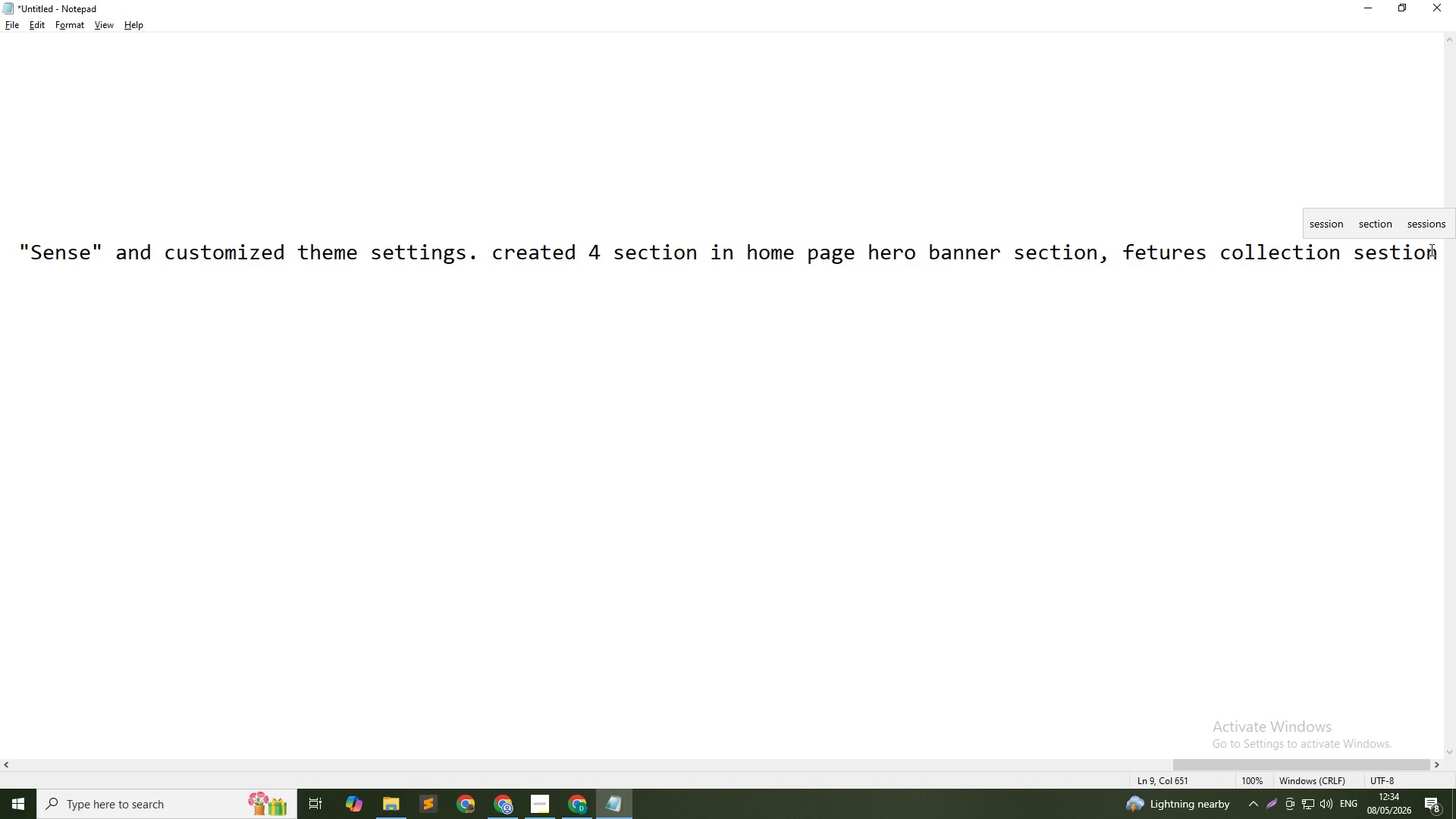 
key(Alt+AltLeft)
 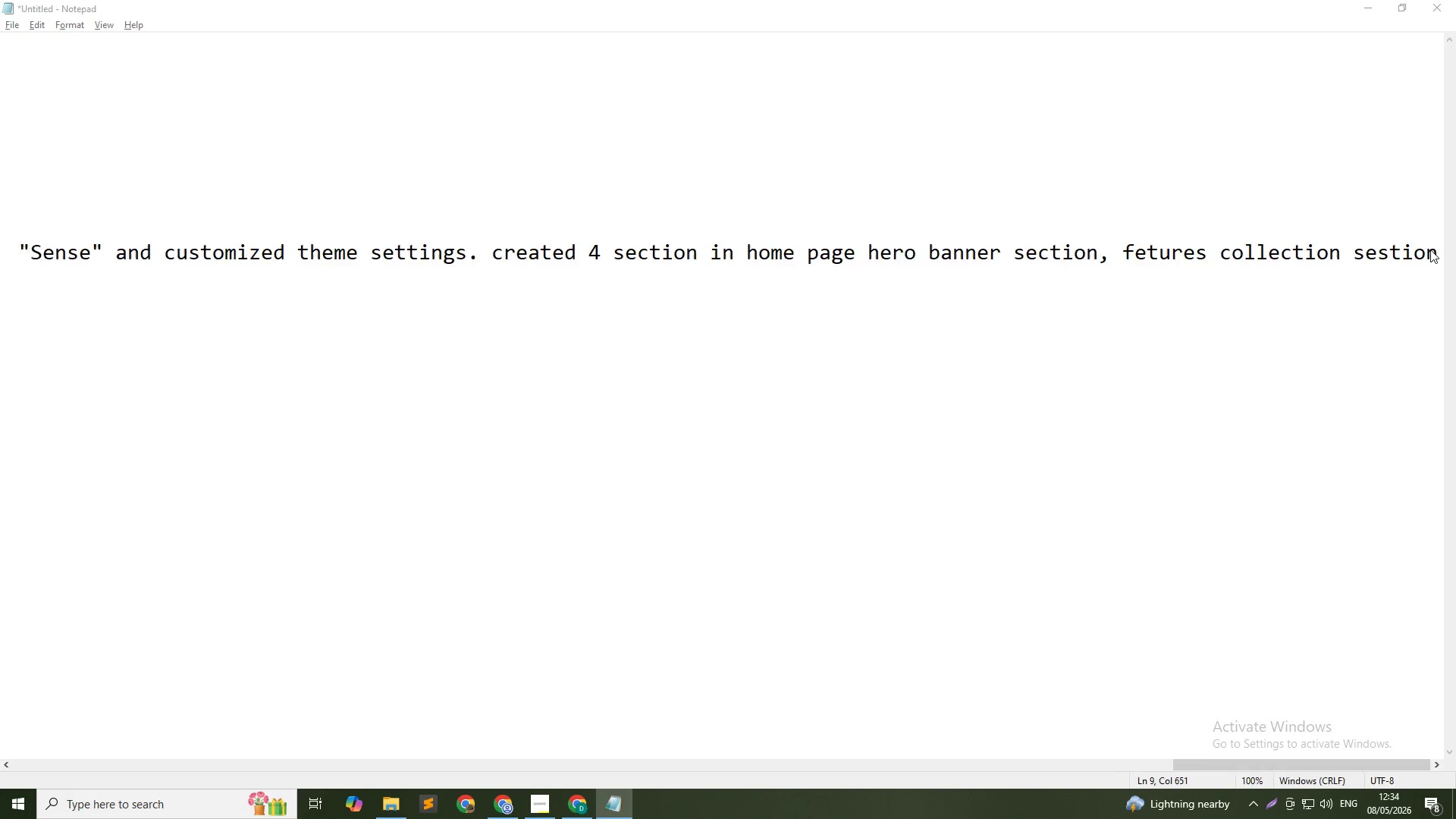 
key(Alt+Tab)
 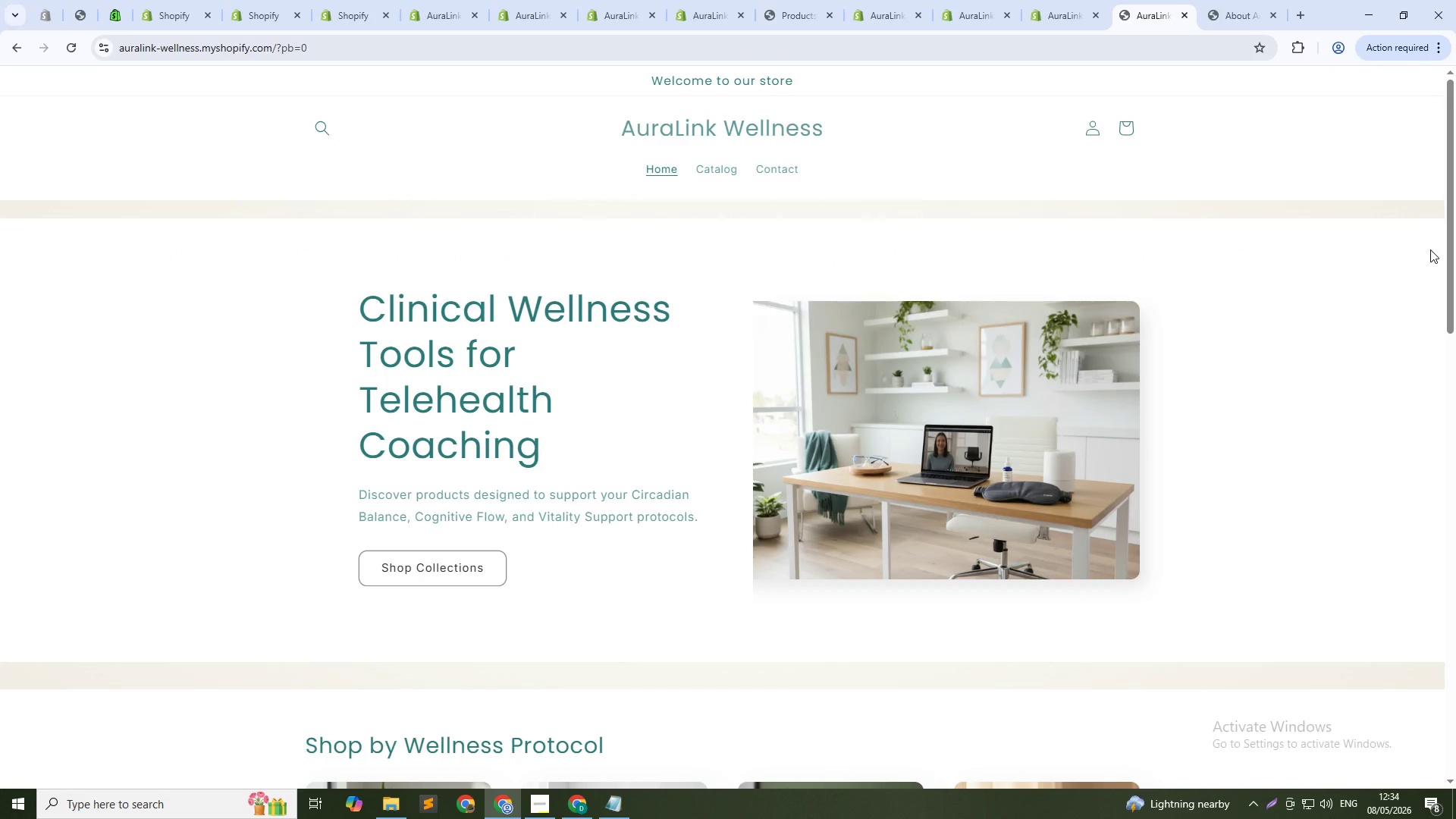 
key(Alt+AltLeft)
 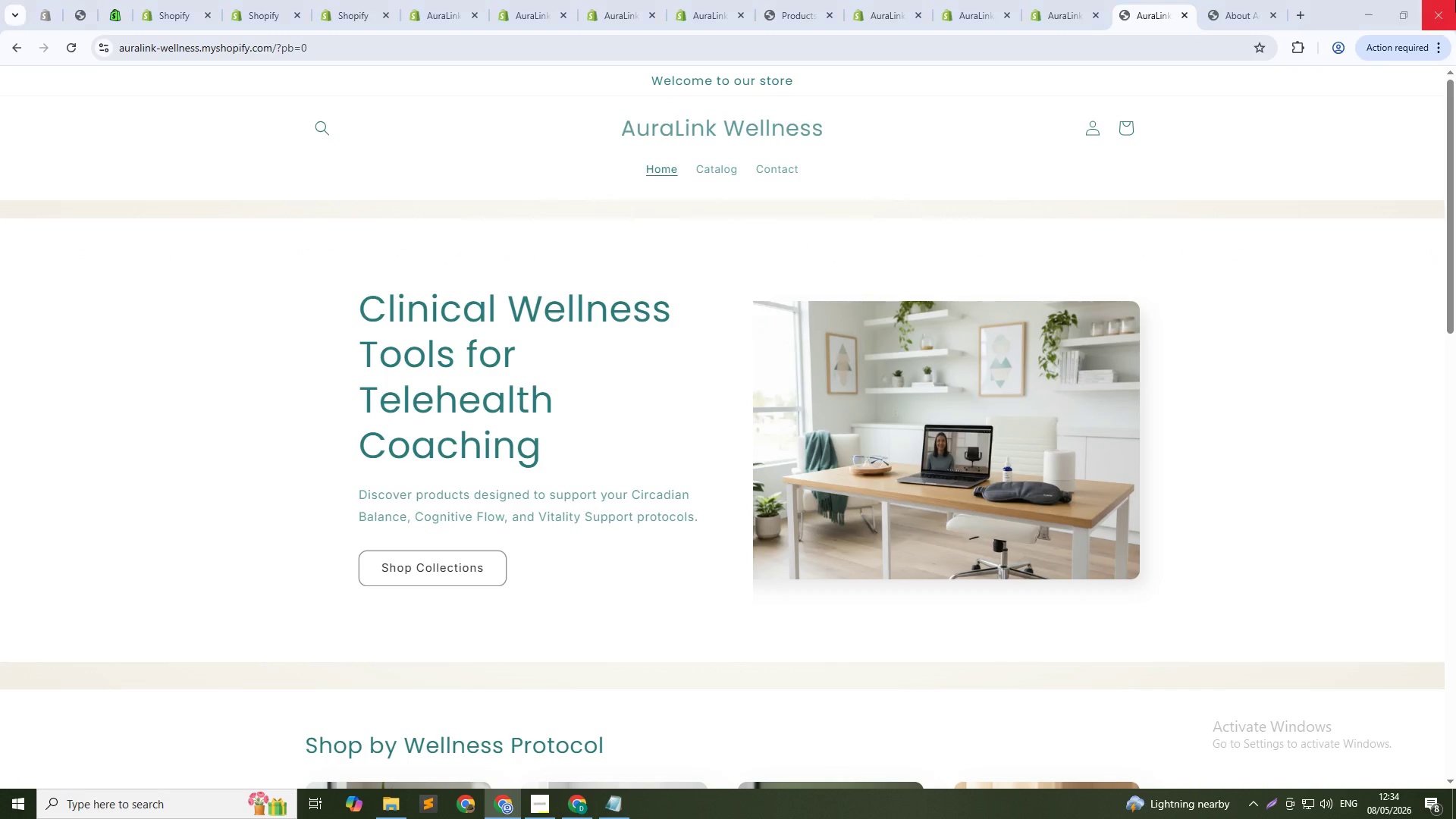 
key(Alt+Tab)
 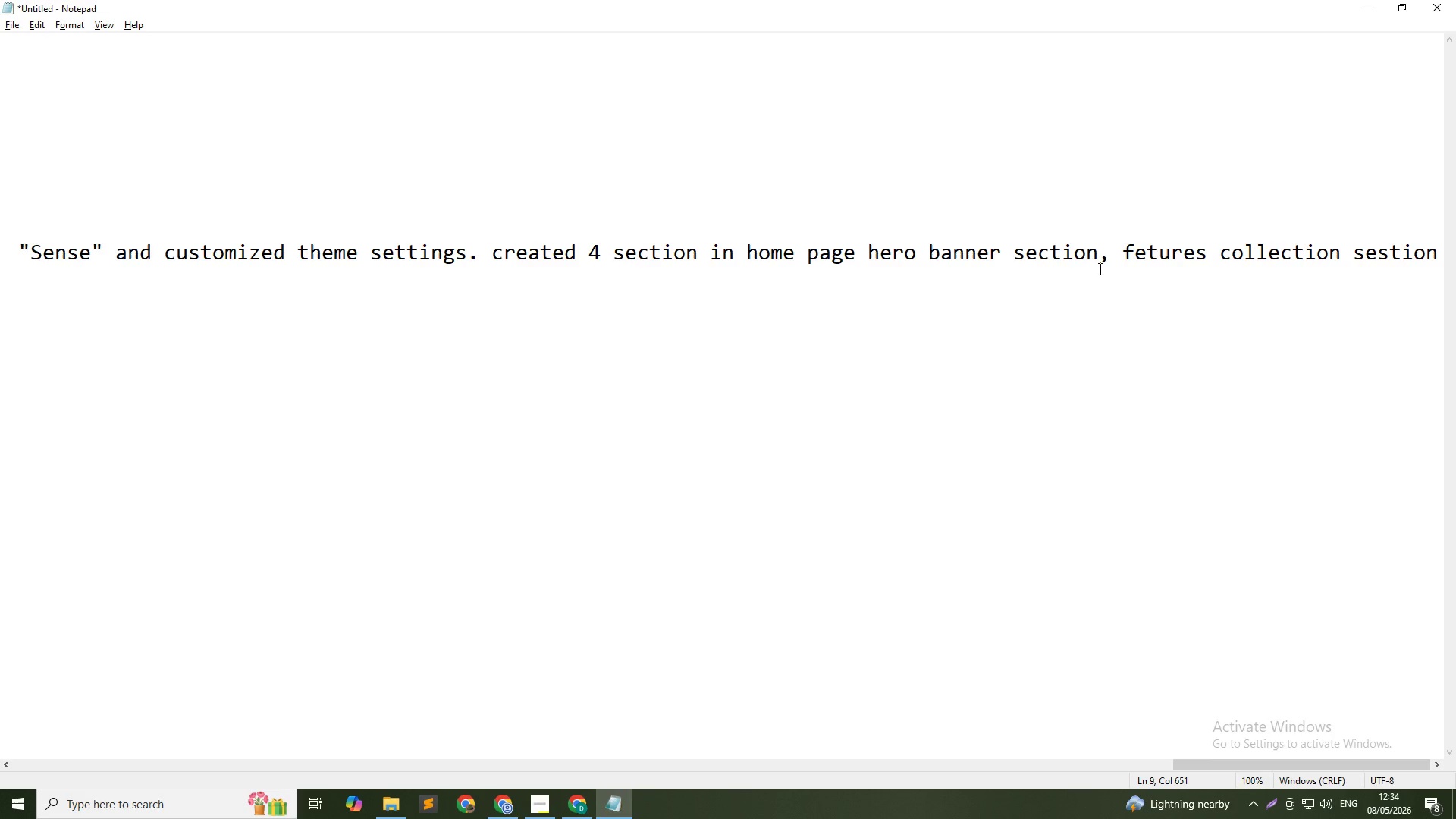 
key(Alt+AltLeft)
 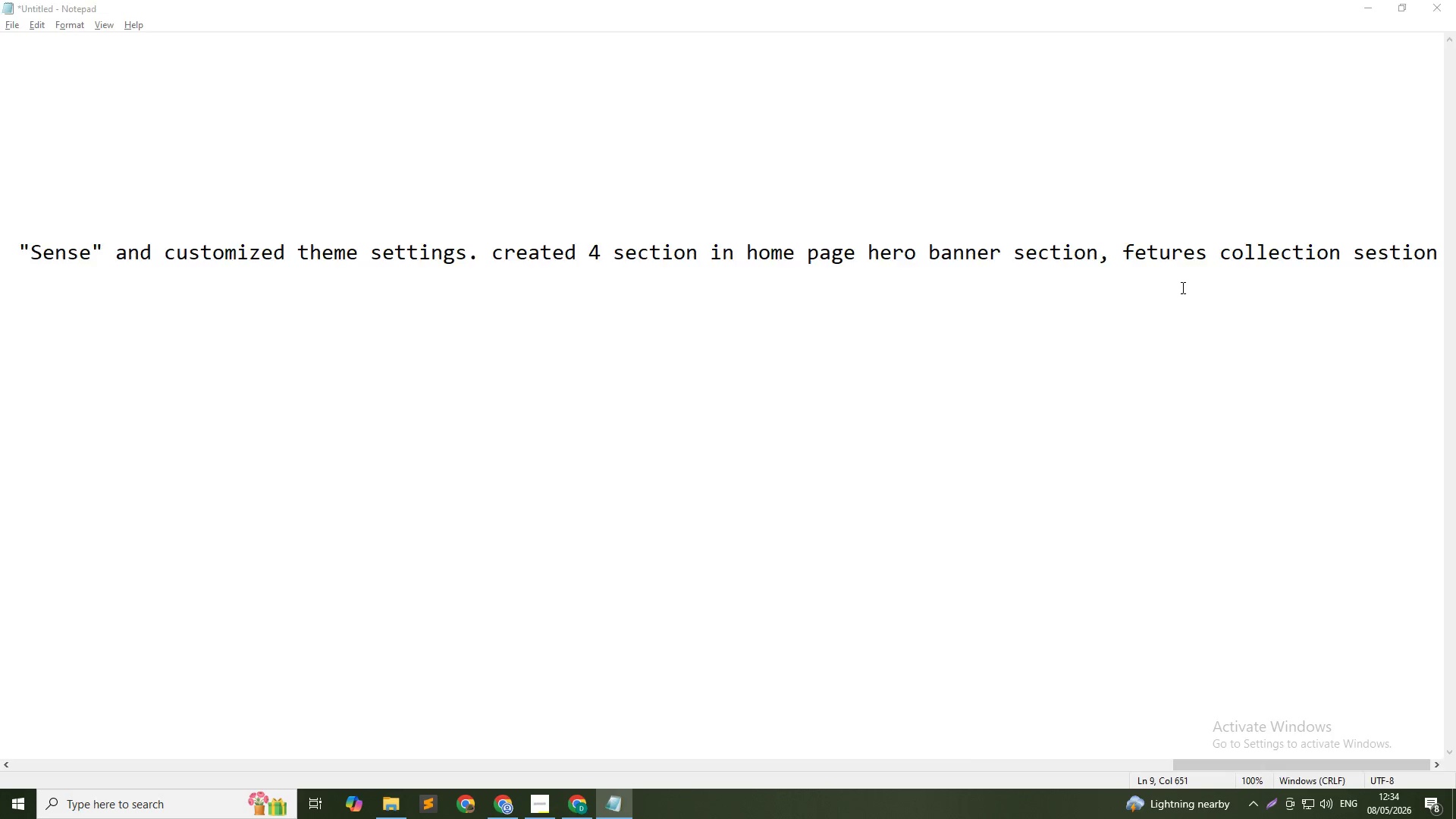 
key(Alt+Tab)
 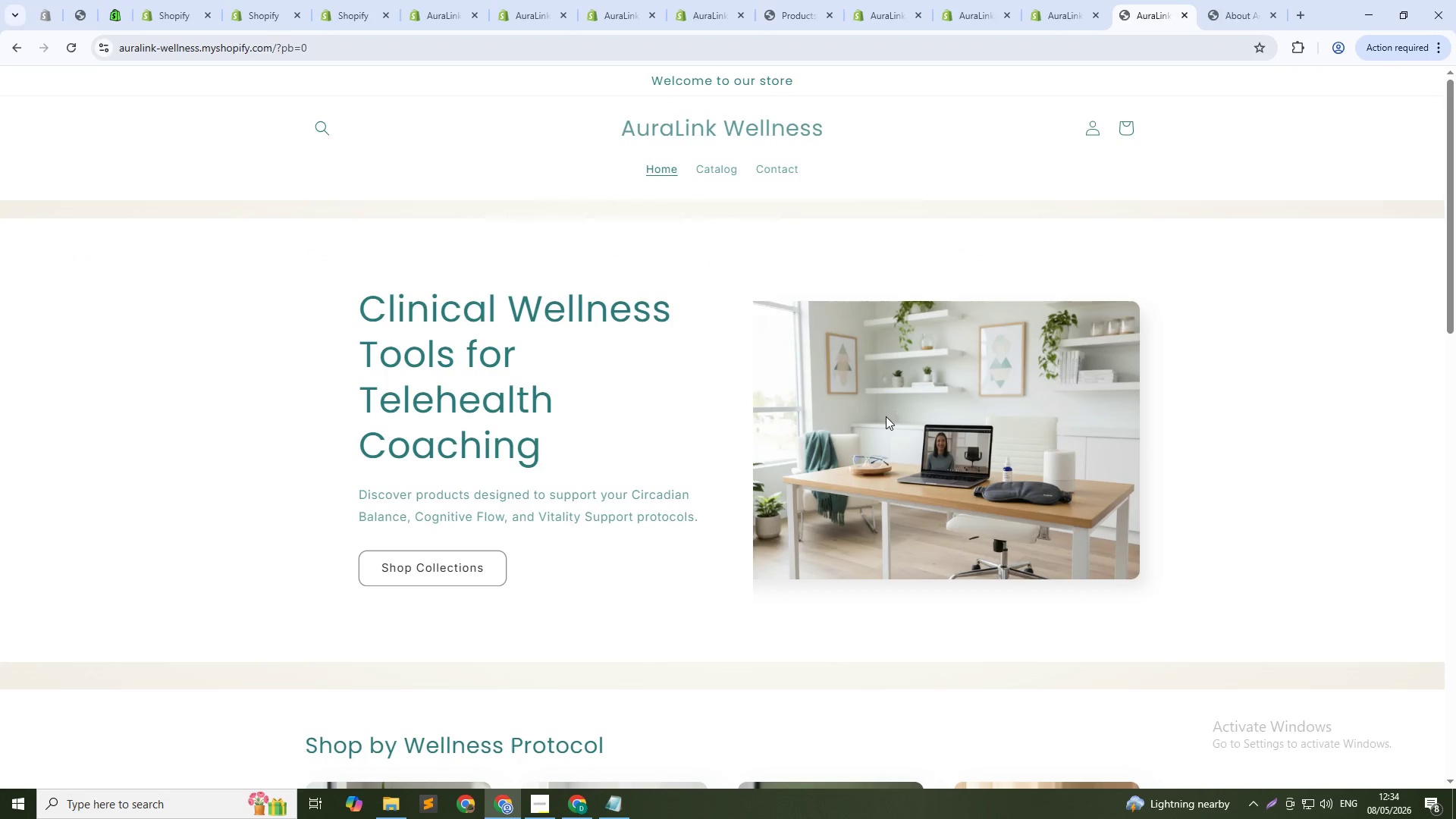 
scroll: coordinate [805, 406], scroll_direction: down, amount: 7.0
 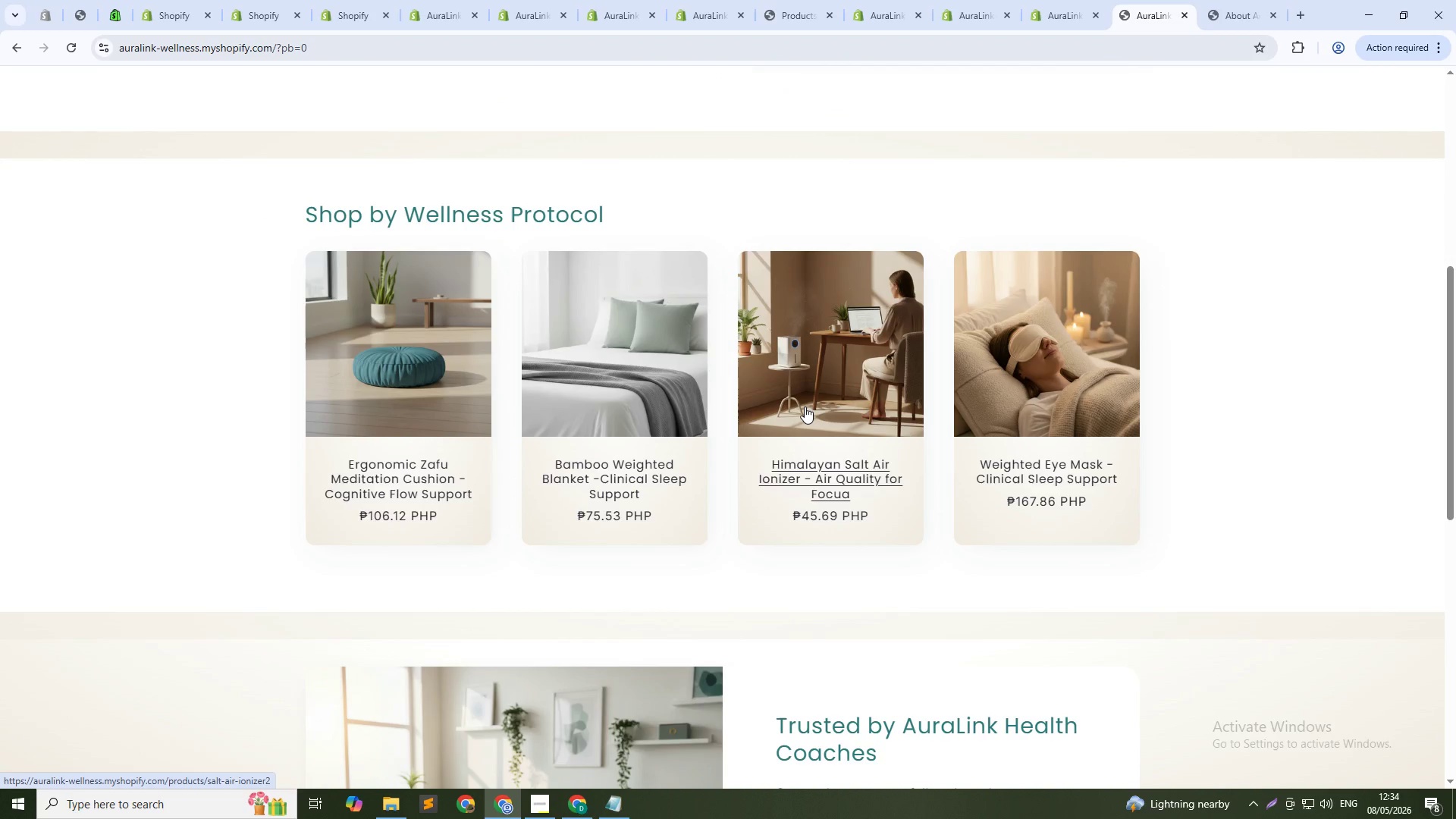 
key(Alt+Tab)
 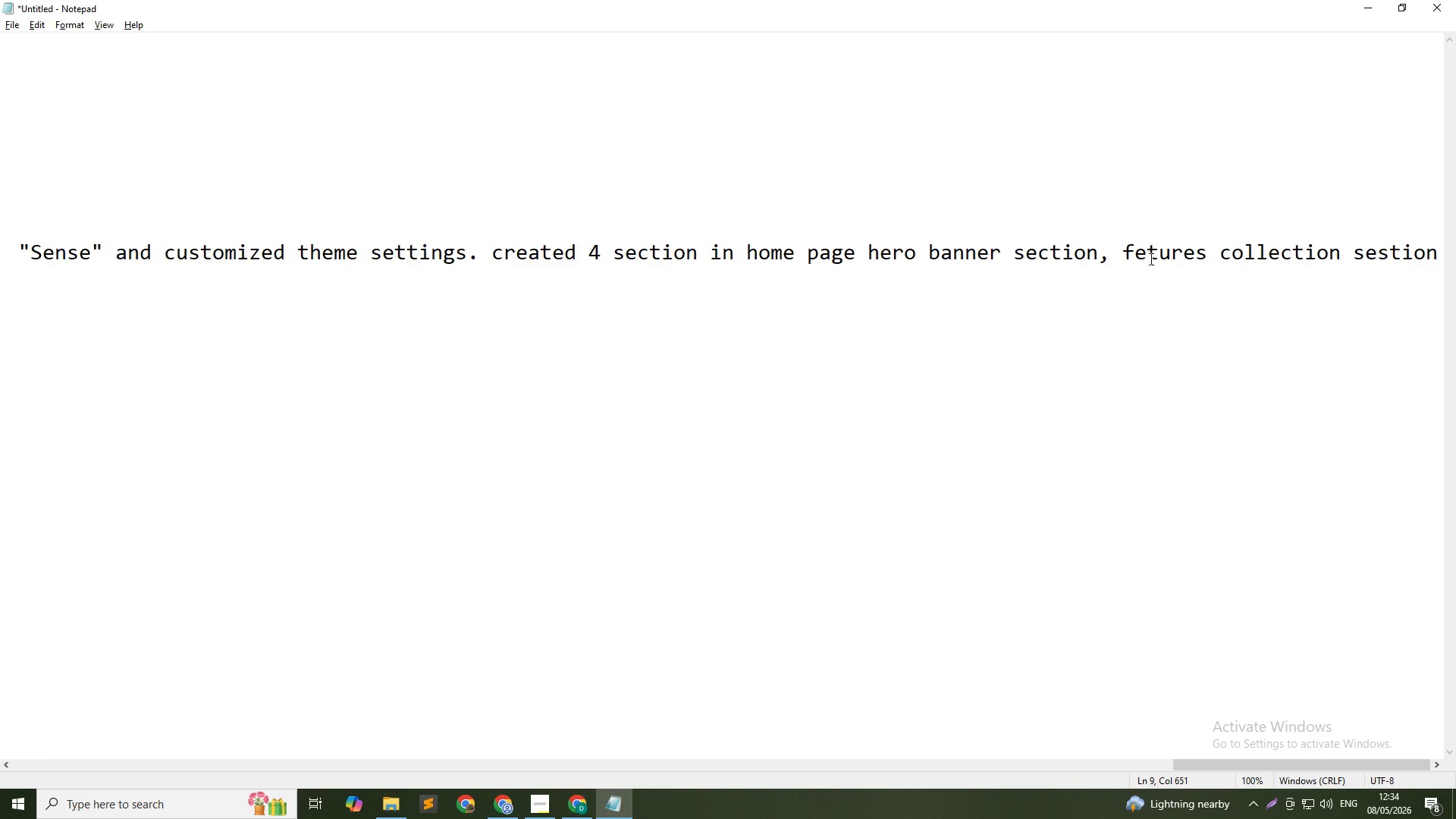 
left_click([1150, 259])
 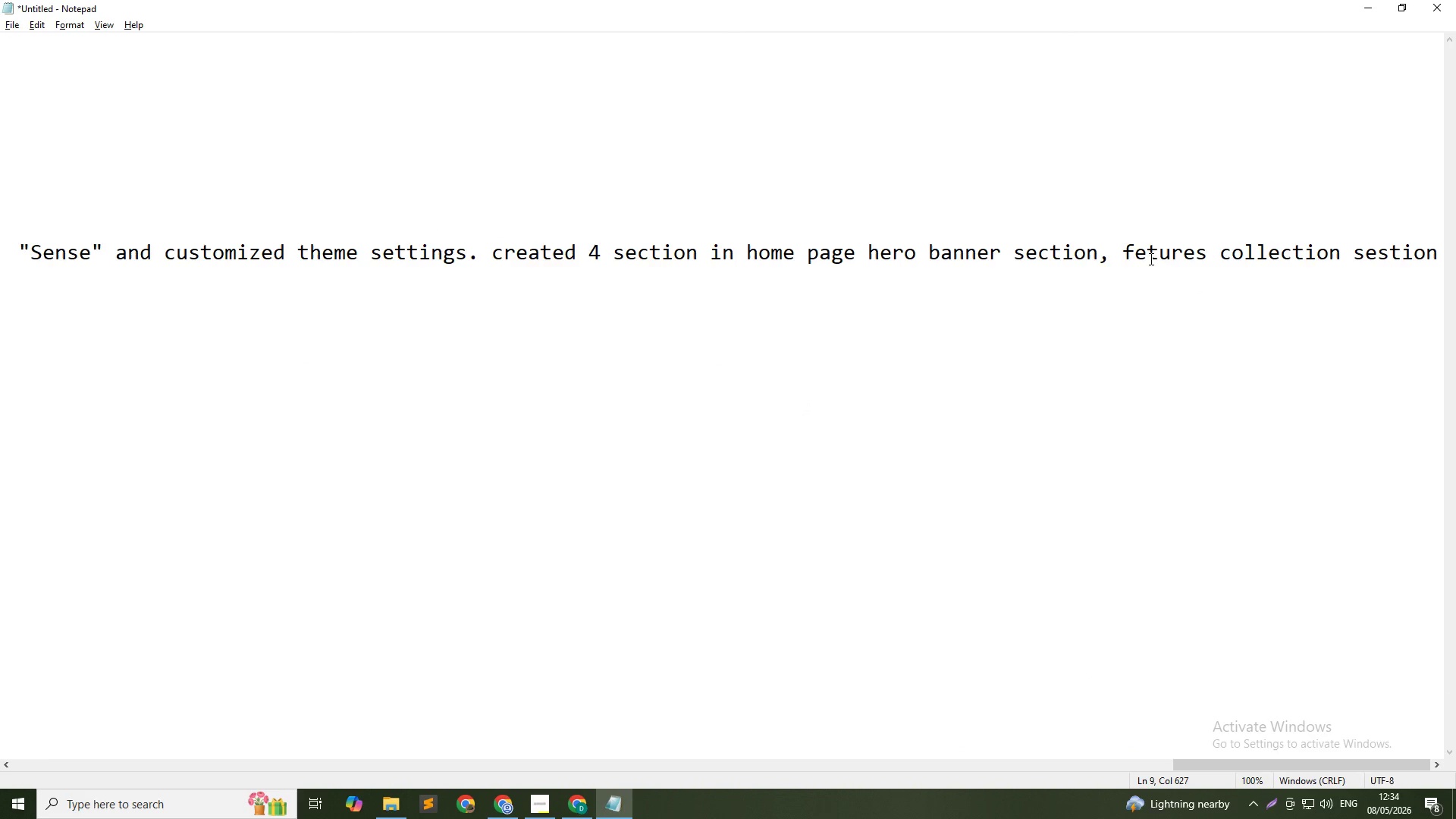 
key(A)
 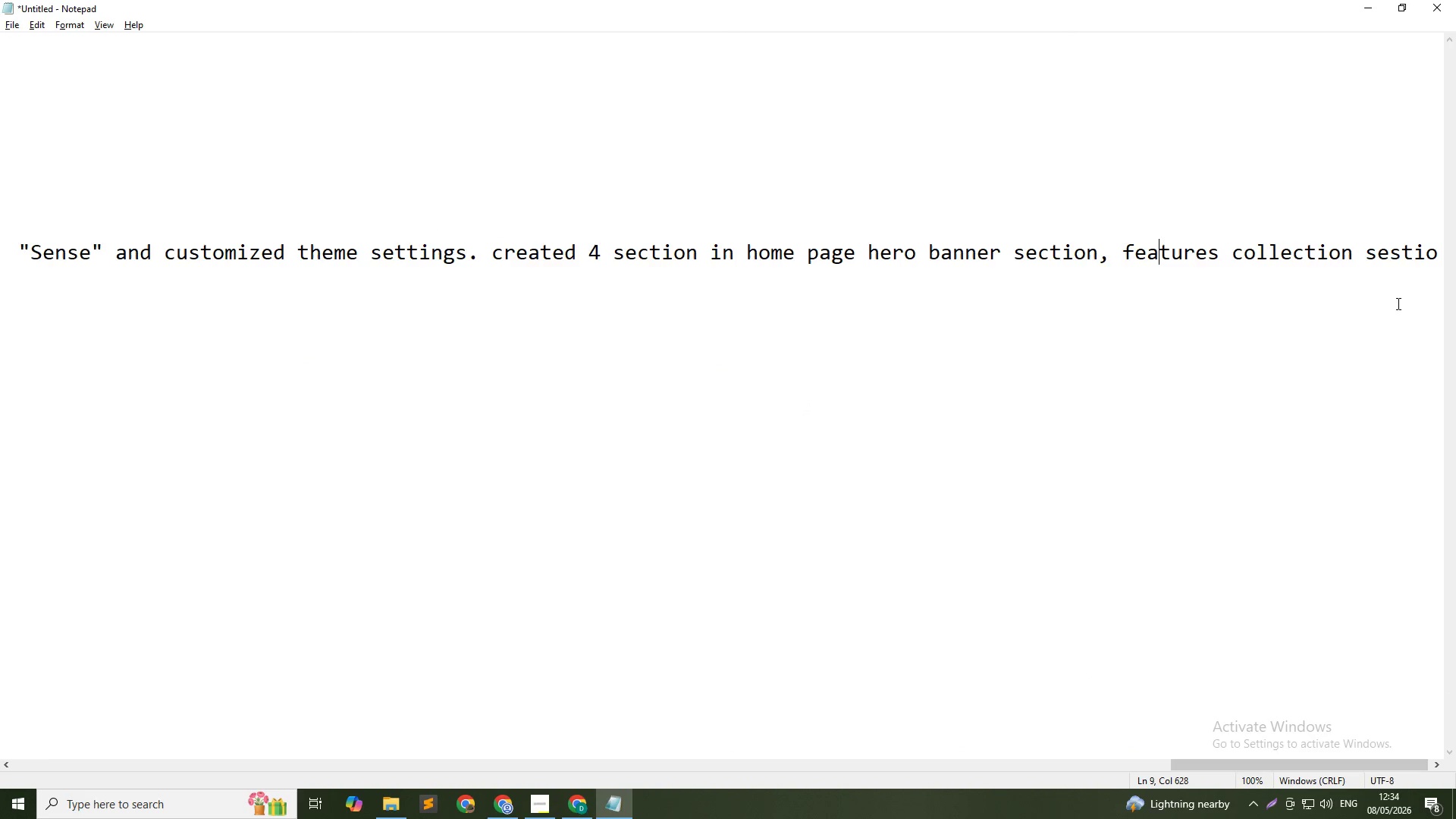 
left_click([1414, 259])
 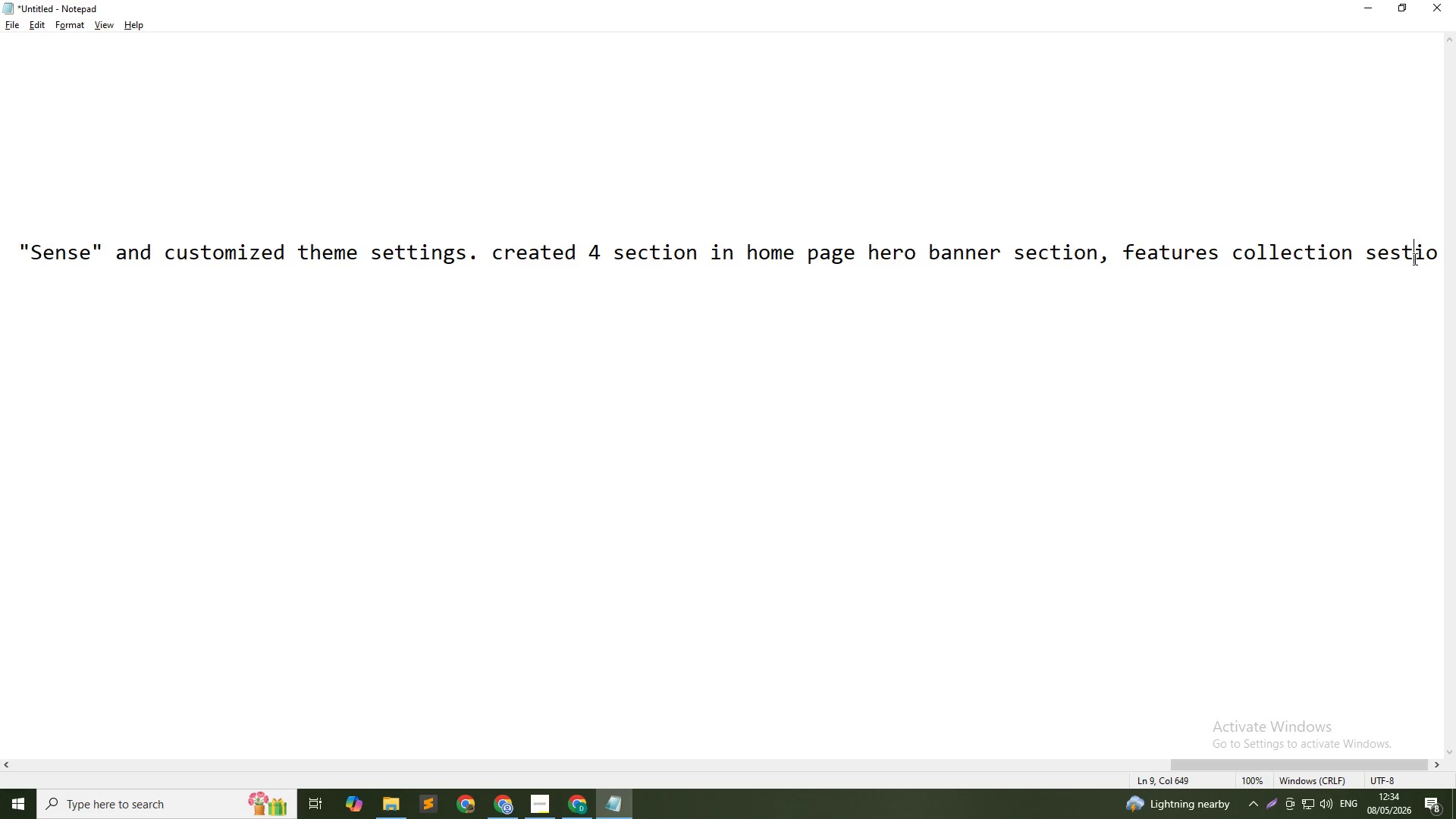 
key(Alt+AltLeft)
 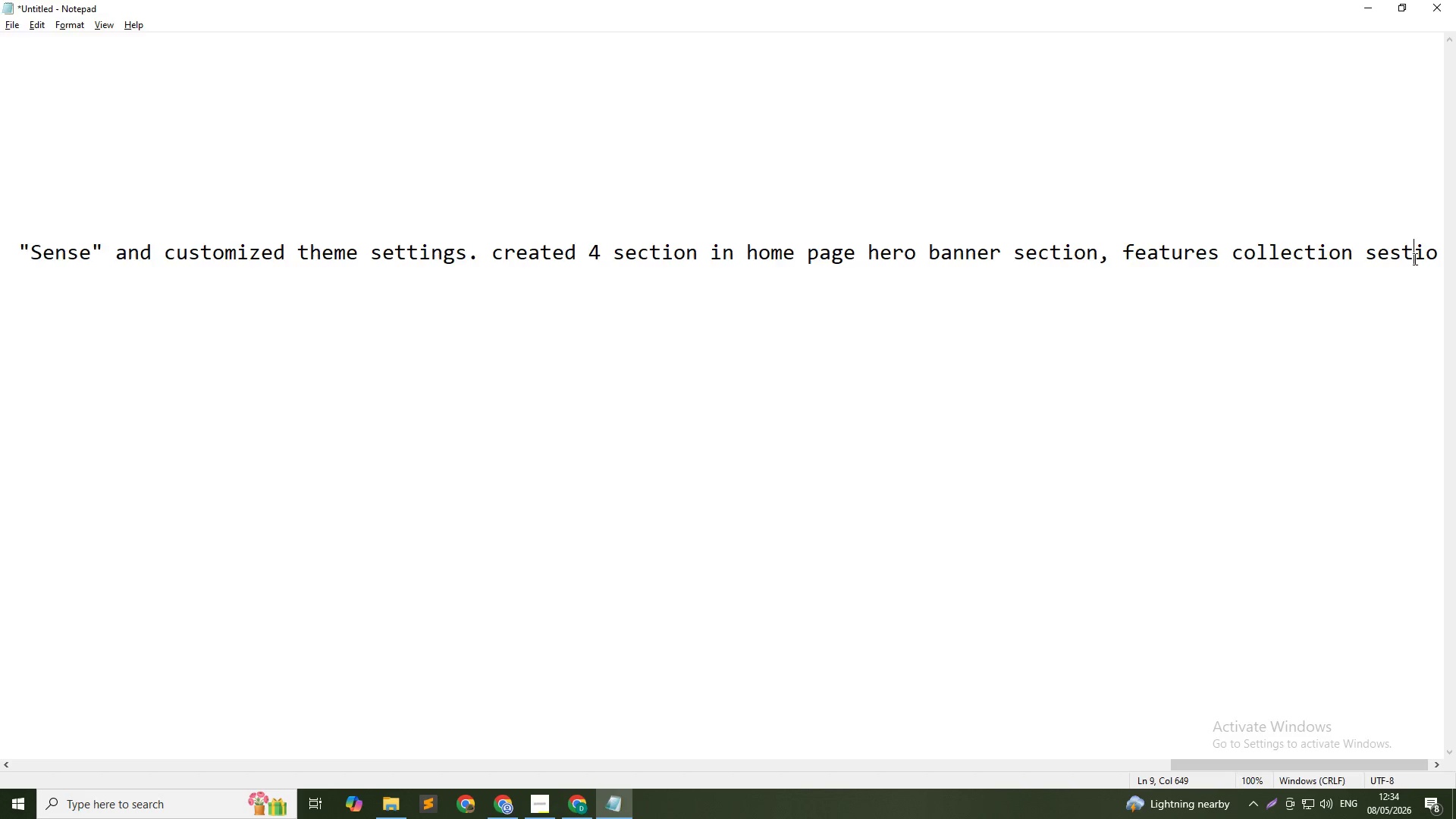 
key(Alt+Tab)
 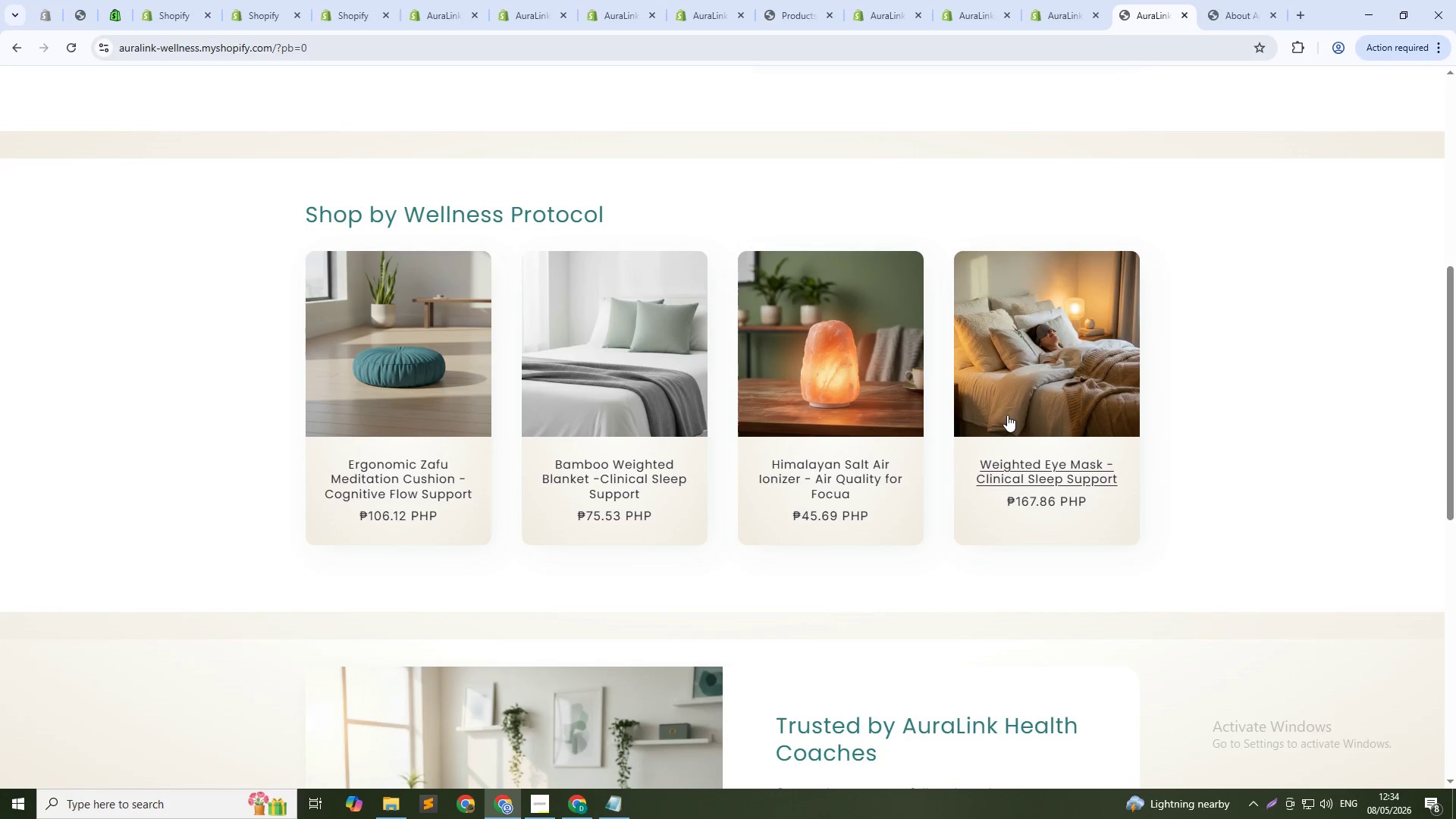 
scroll: coordinate [1007, 415], scroll_direction: down, amount: 4.0
 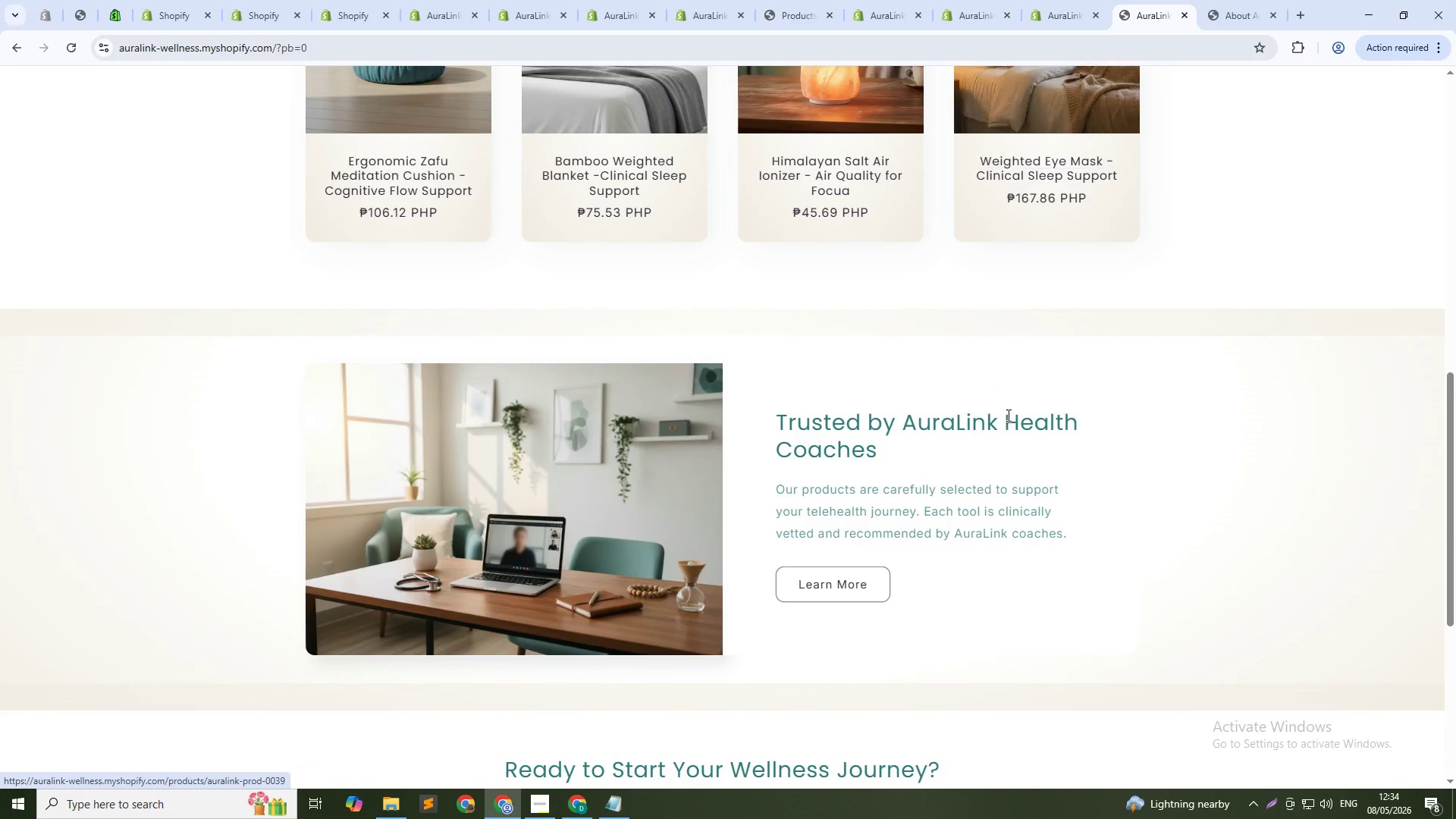 
key(Alt+AltLeft)
 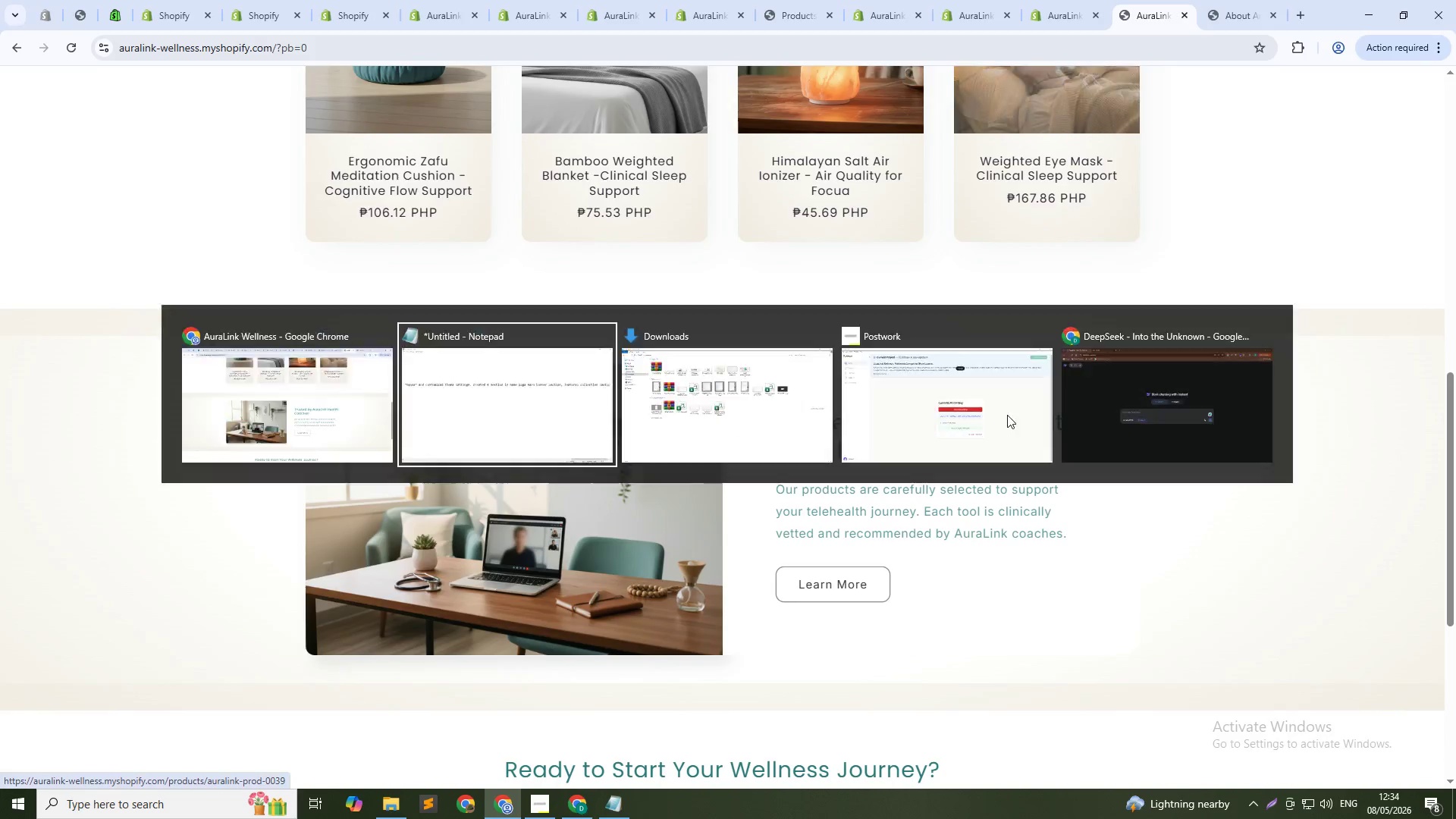 
key(Alt+Tab)
 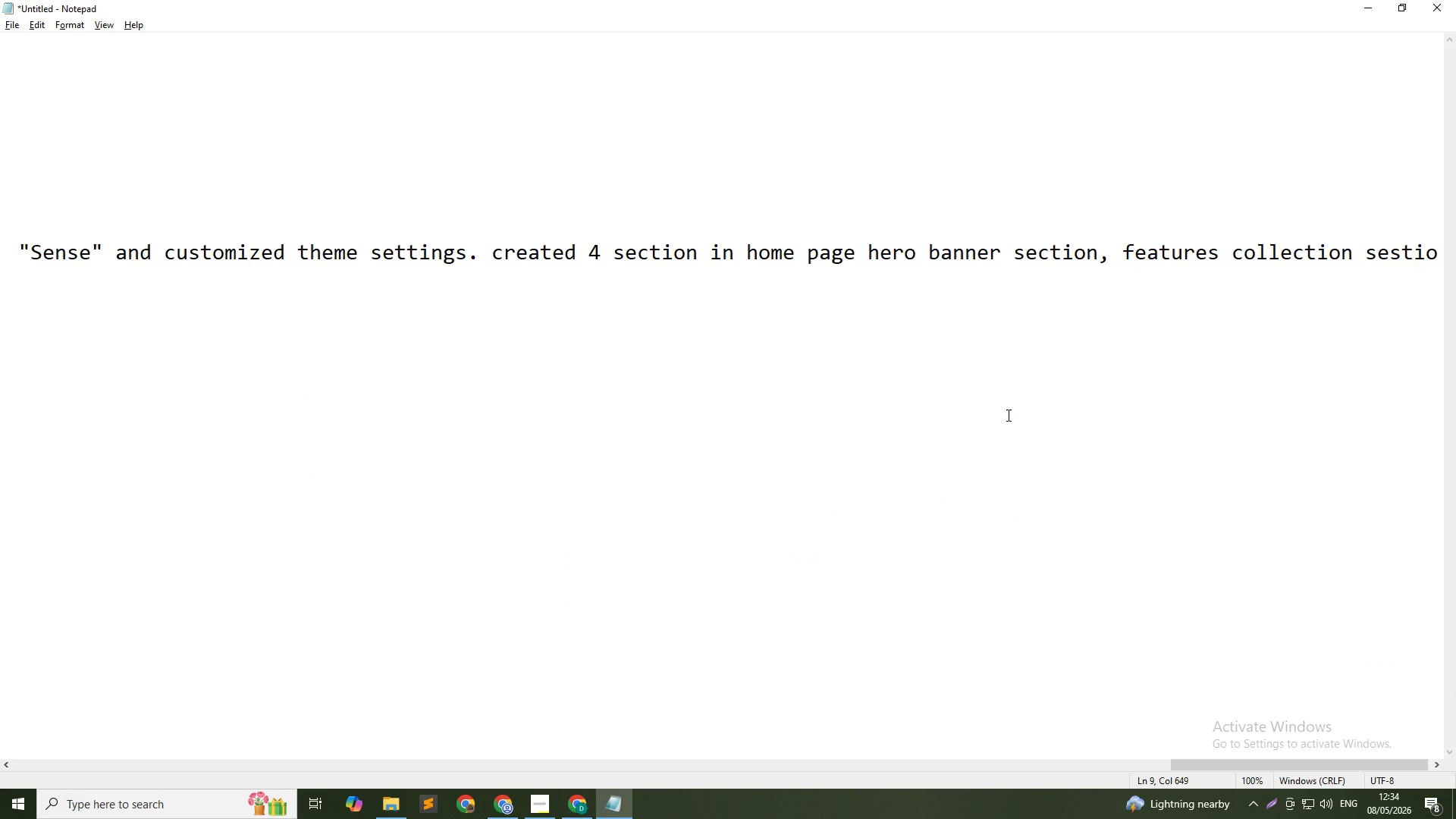 
hold_key(key=ArrowRight, duration=0.73)
 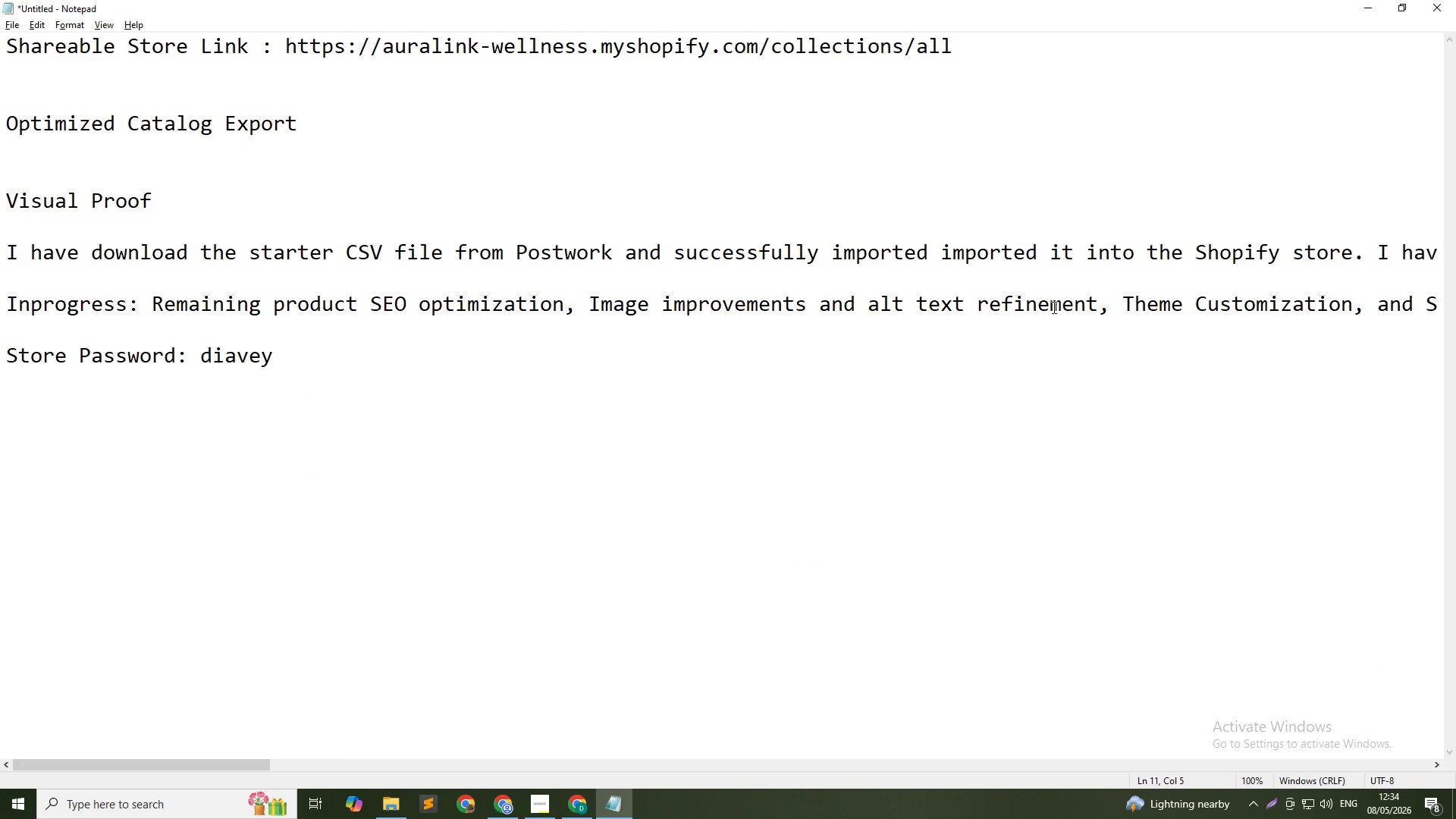 
double_click([1053, 305])
 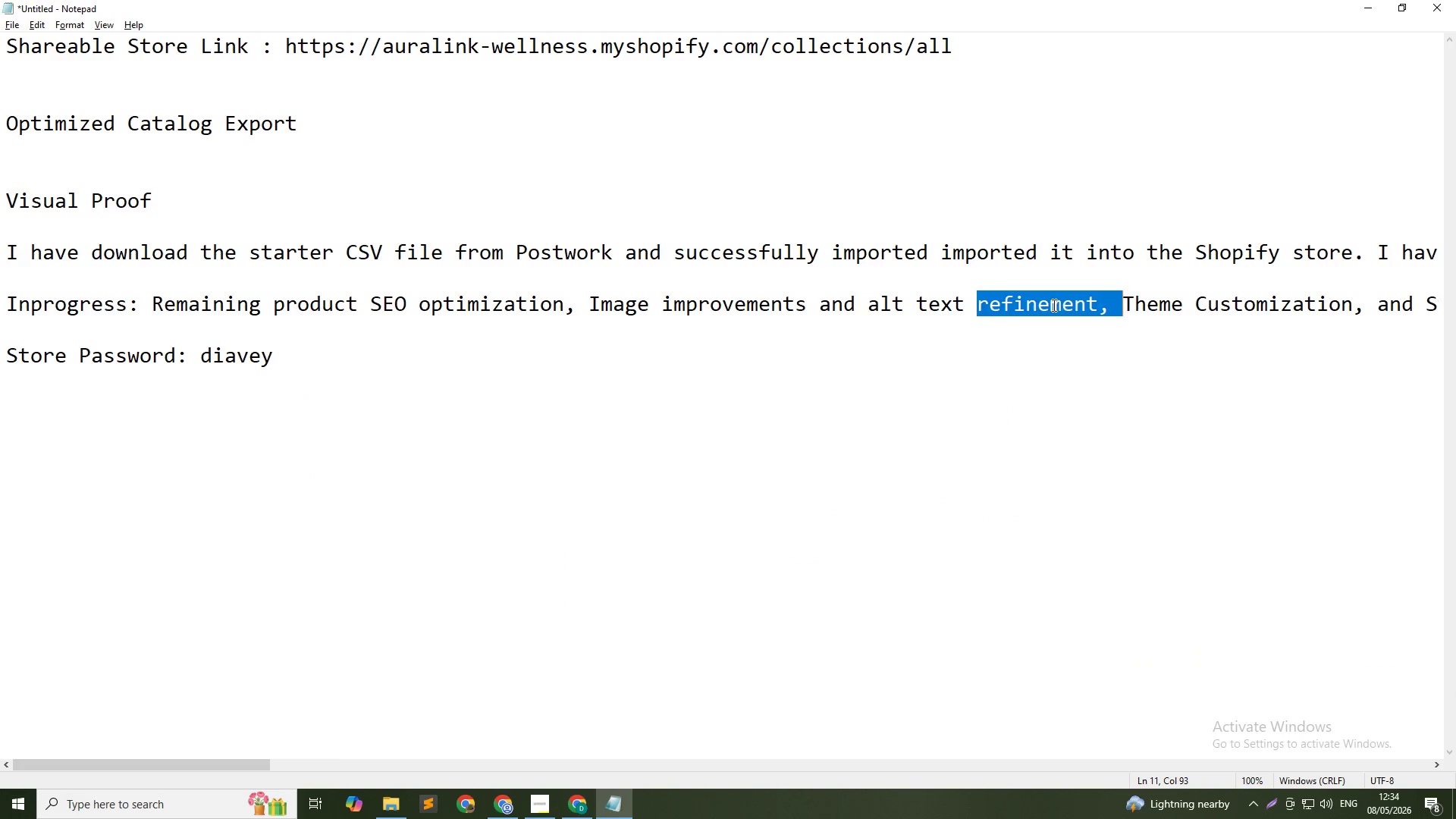 
triple_click([1053, 305])
 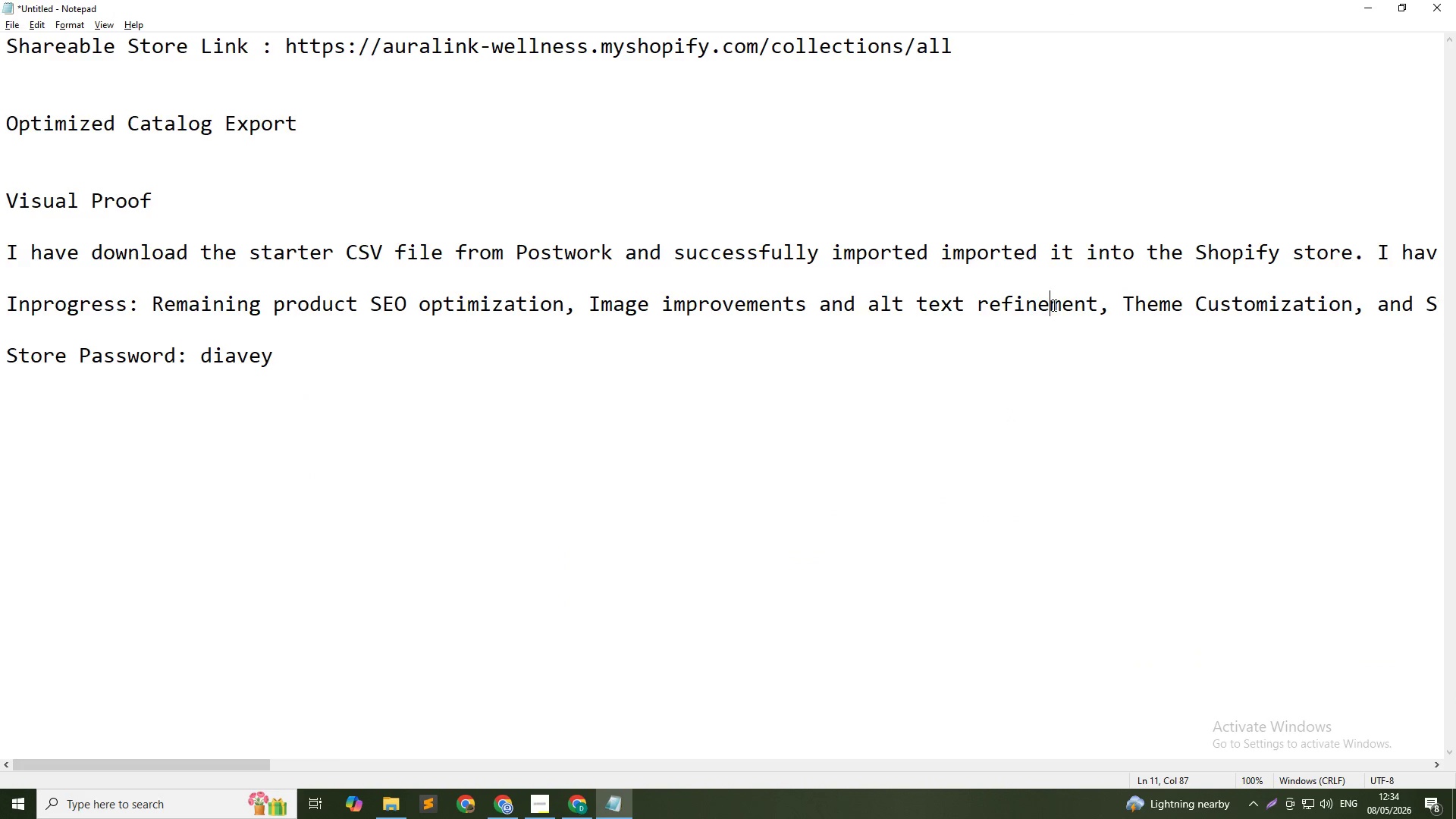 
left_click([1053, 305])
 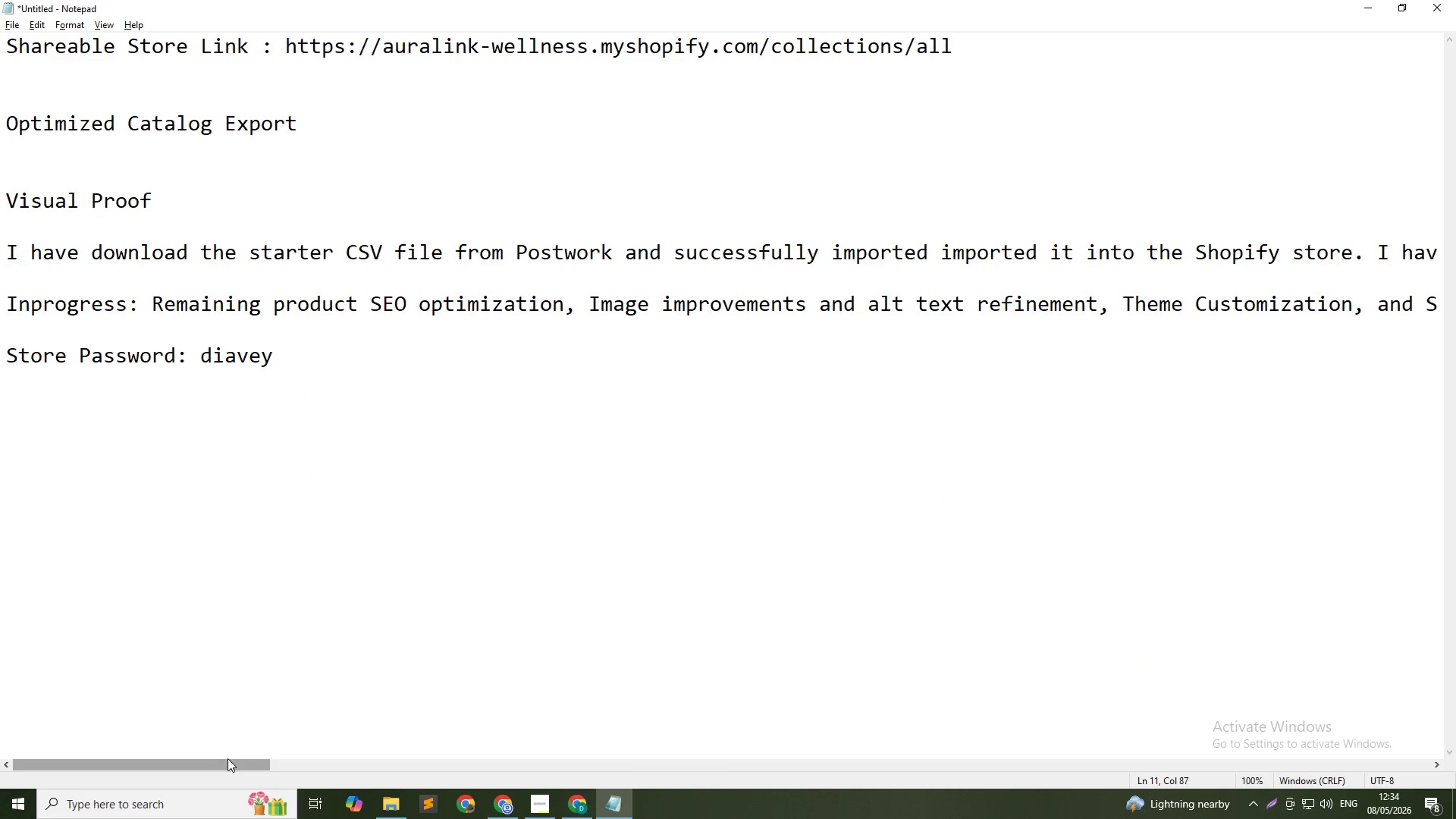 
left_click_drag(start_coordinate=[230, 765], to_coordinate=[1395, 764])
 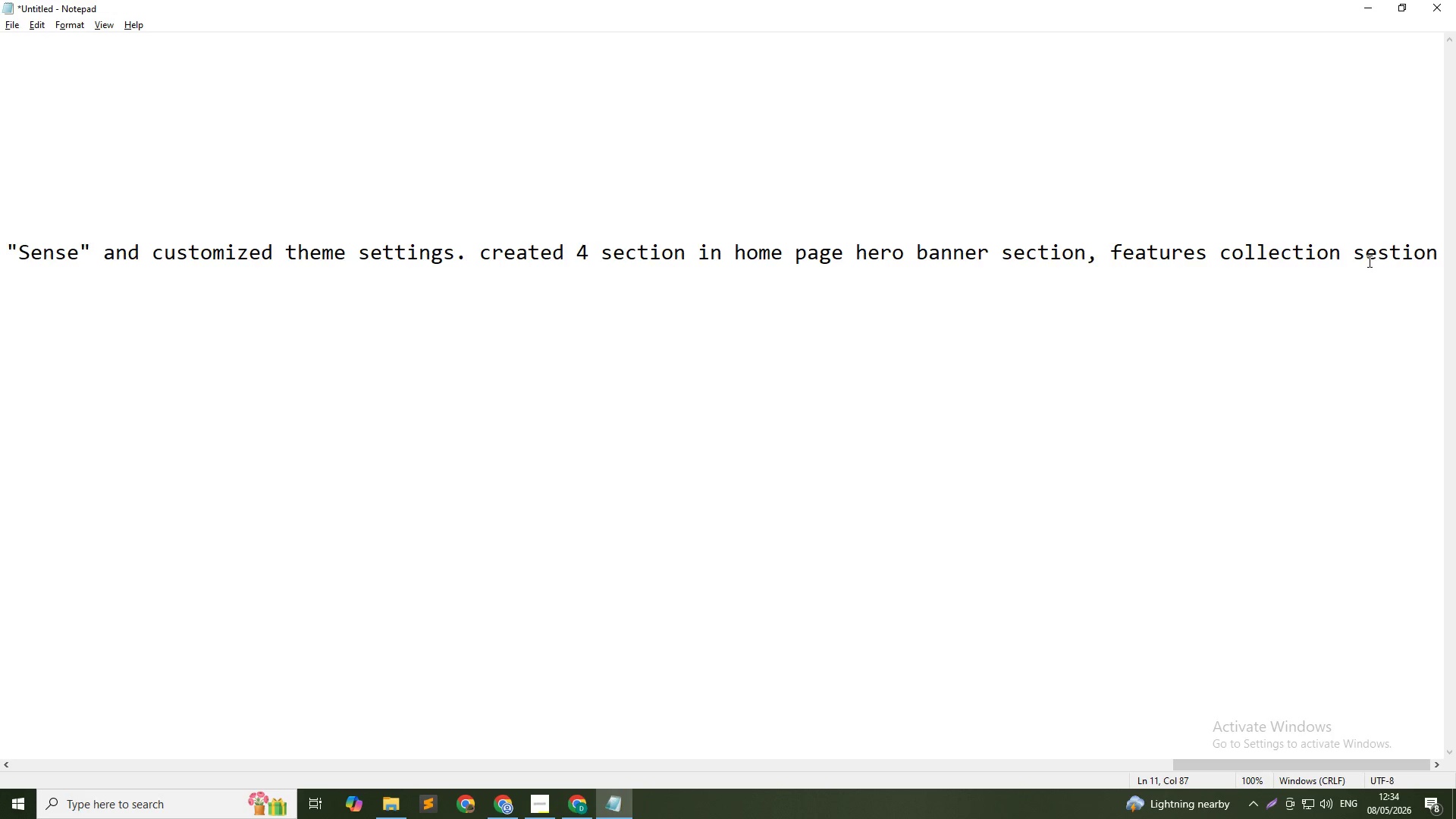 
left_click([1392, 260])
 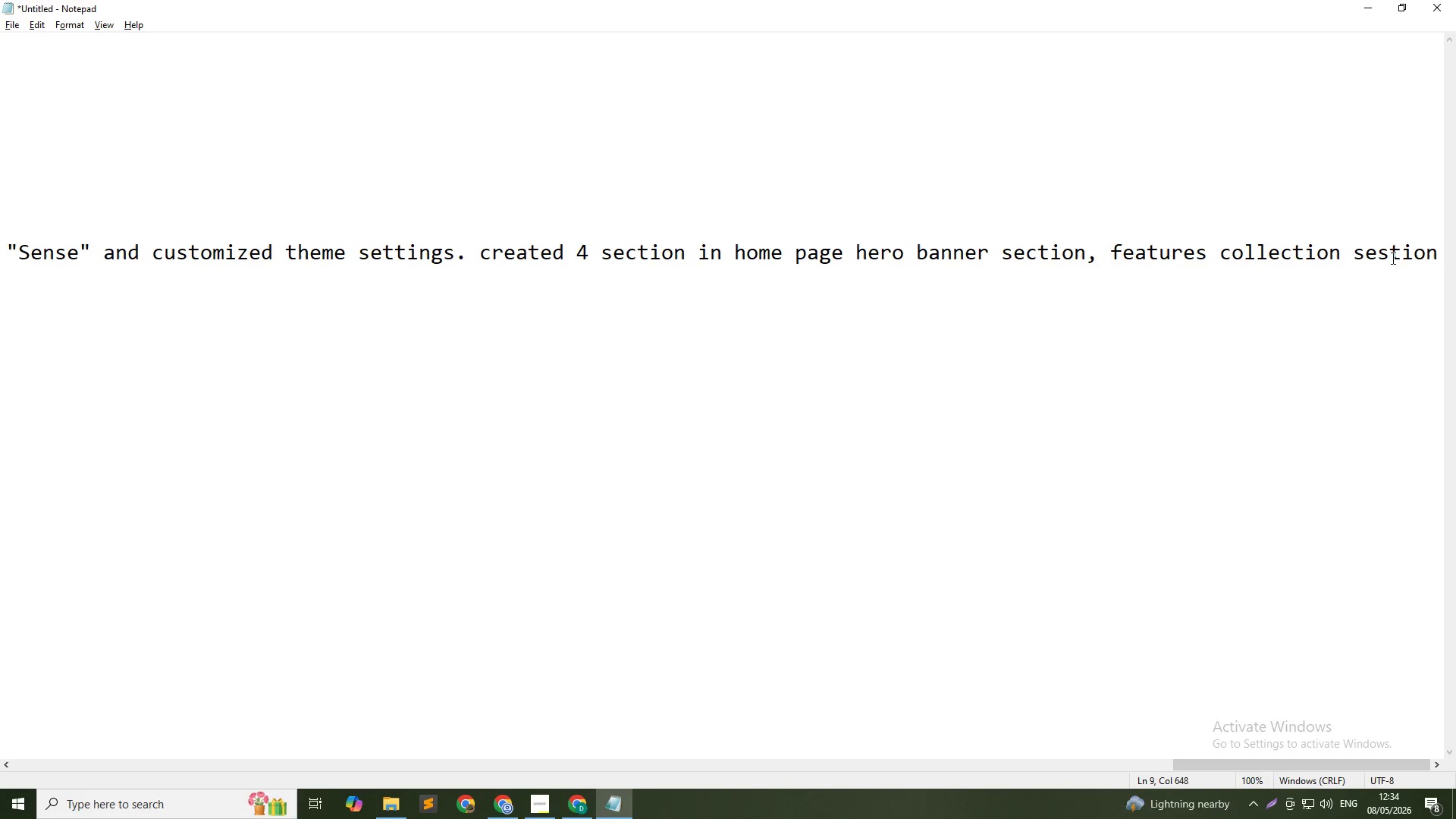 
key(Backspace)
 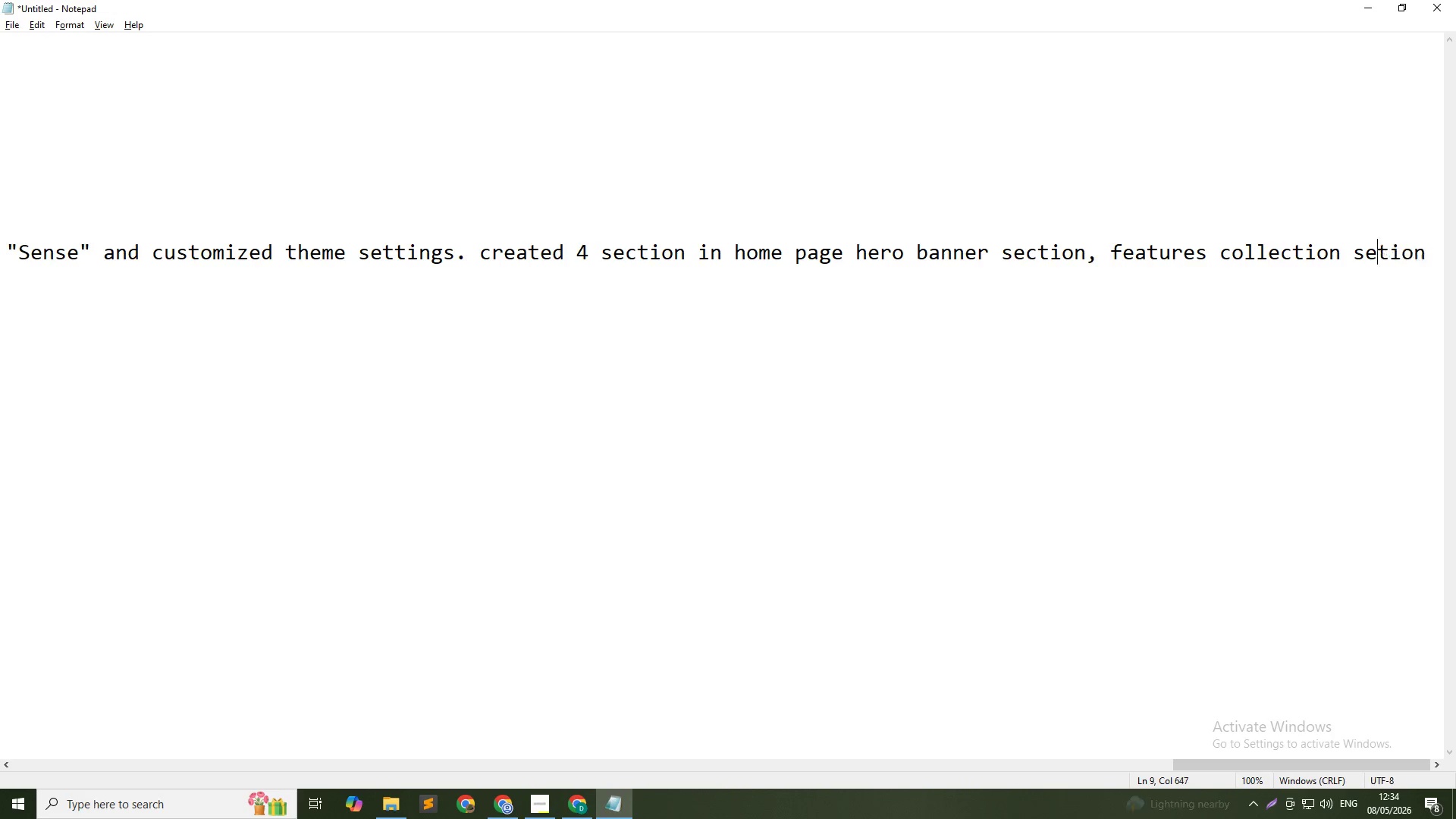 
key(C)
 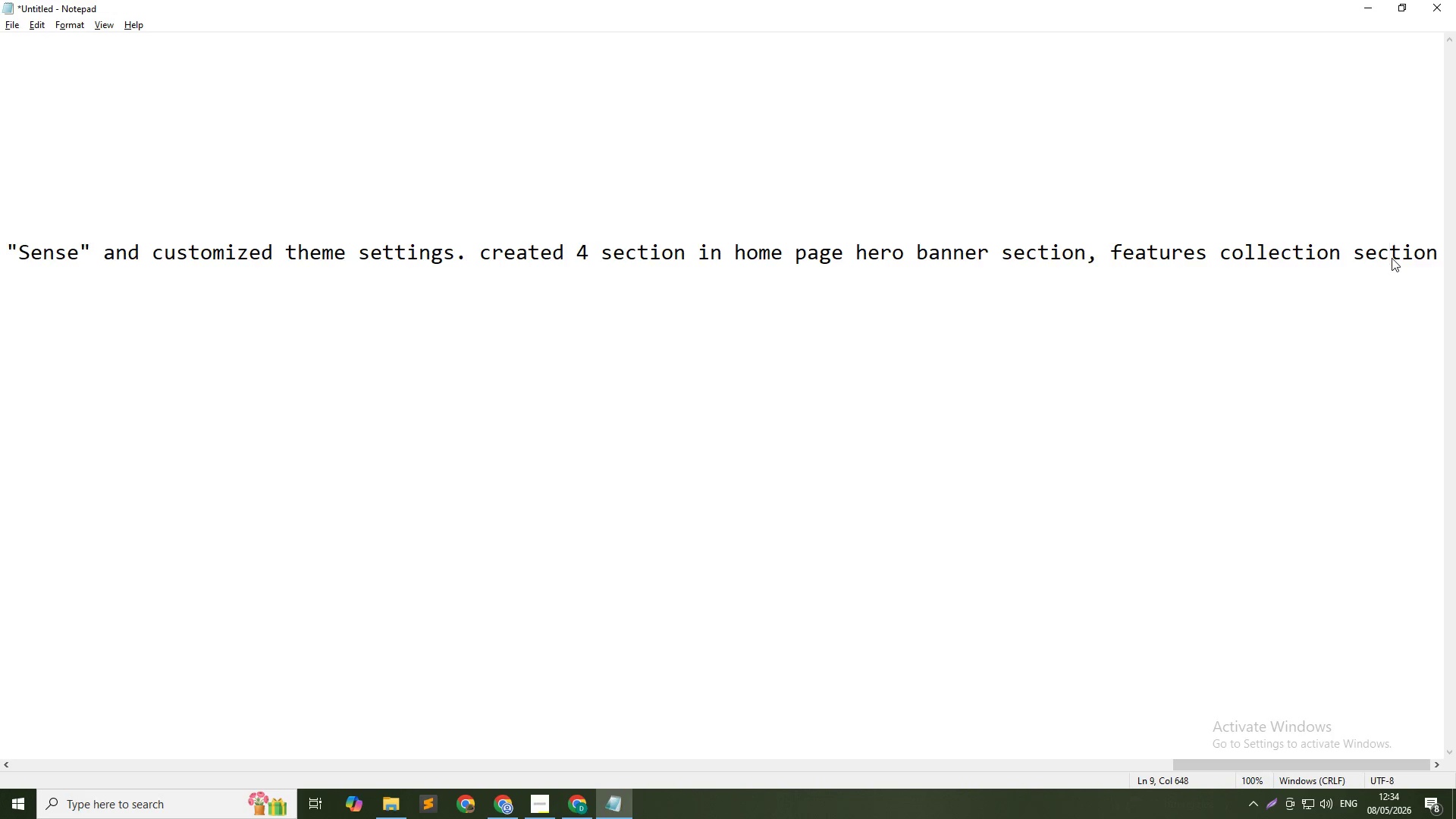 
key(ArrowRight)
 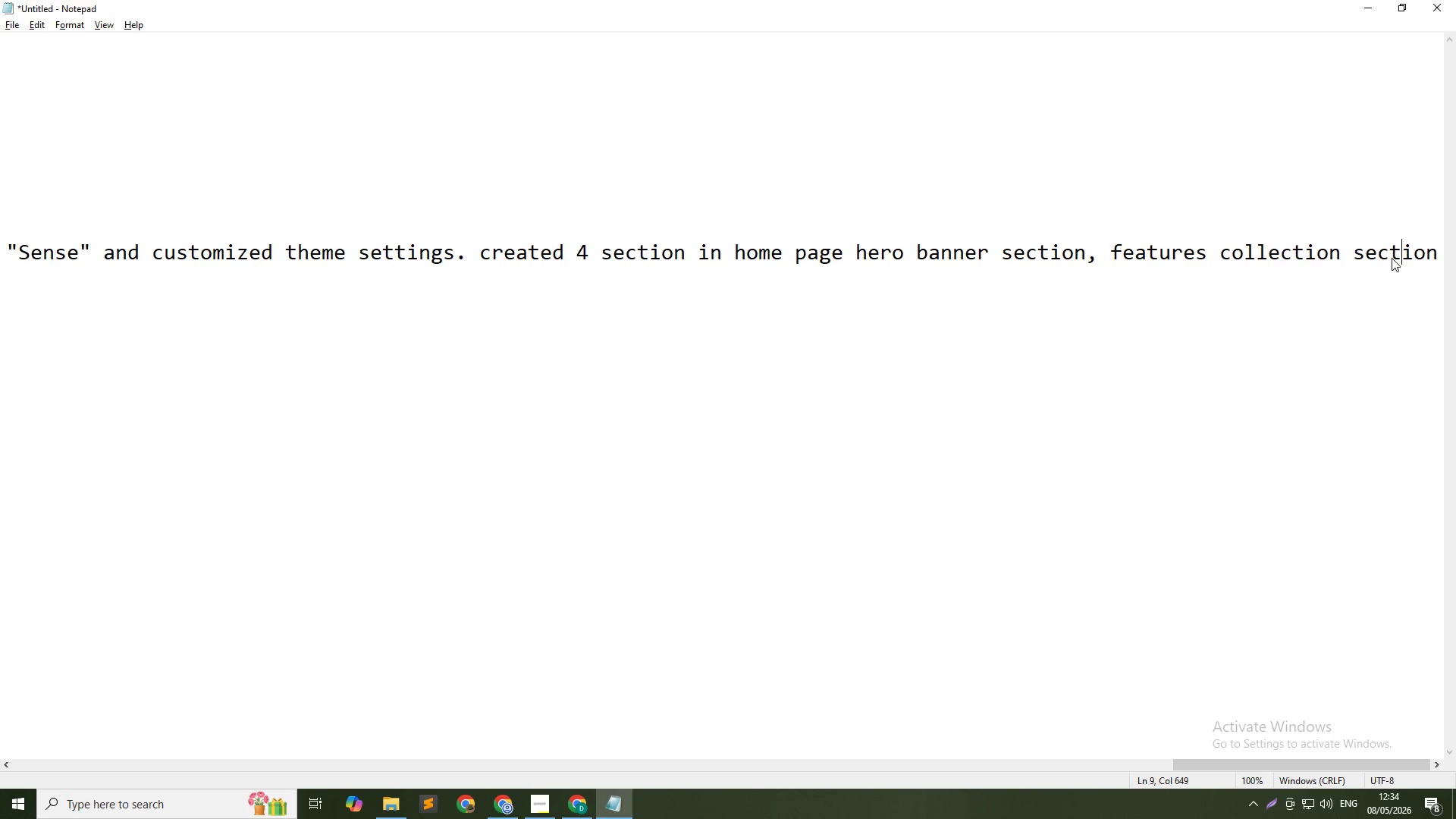 
key(ArrowRight)
 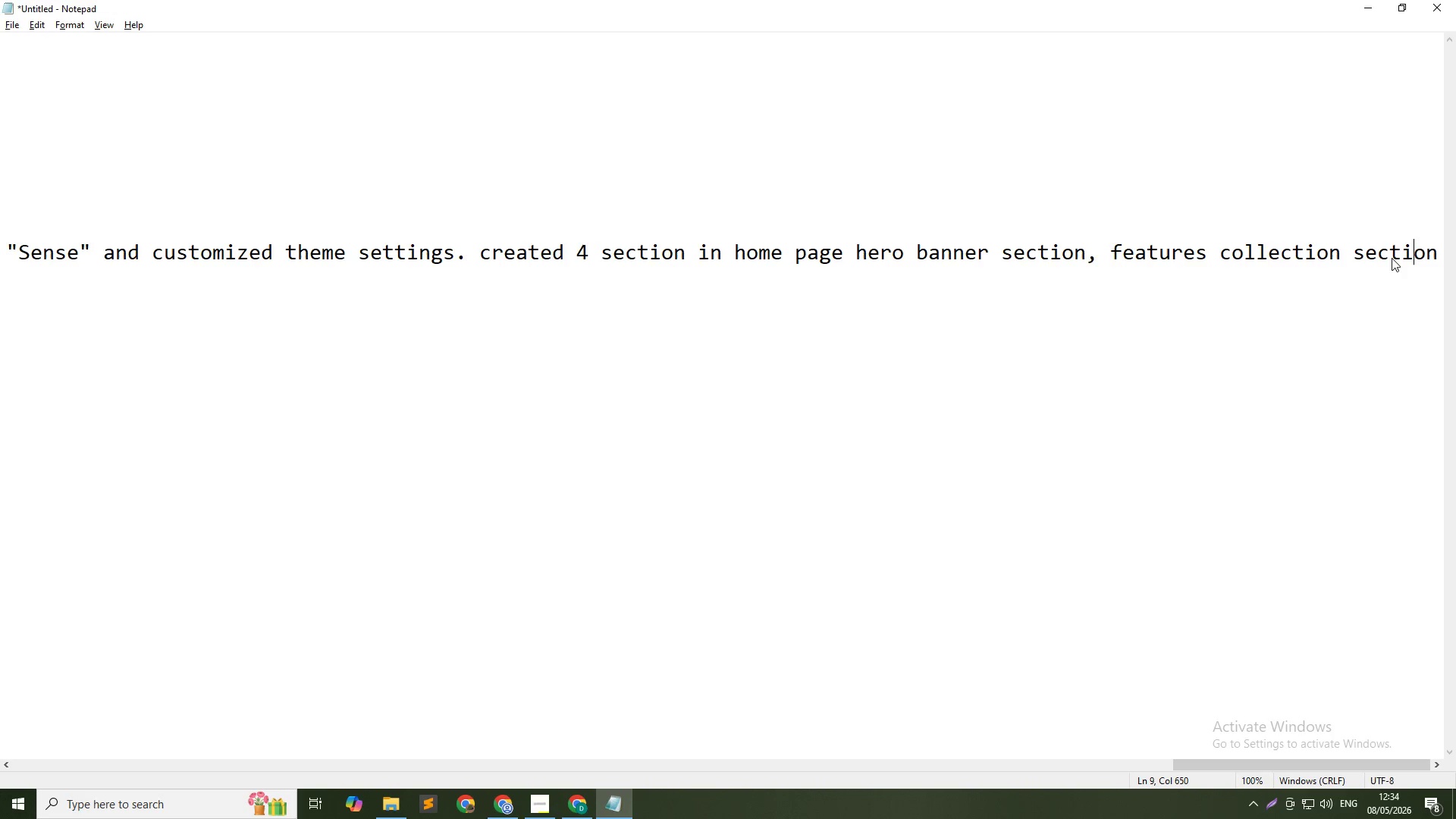 
key(ArrowRight)
 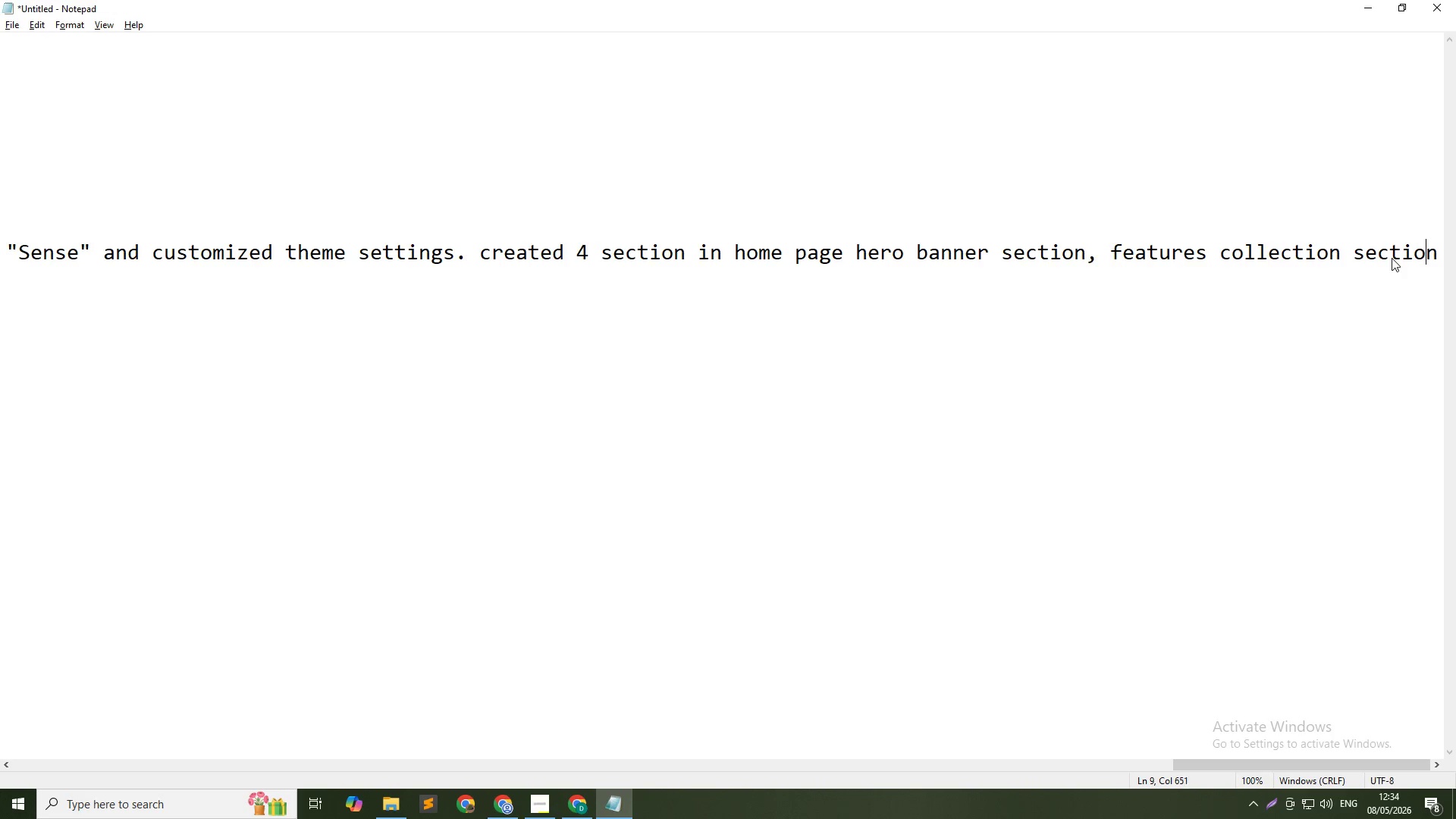 
key(ArrowRight)
 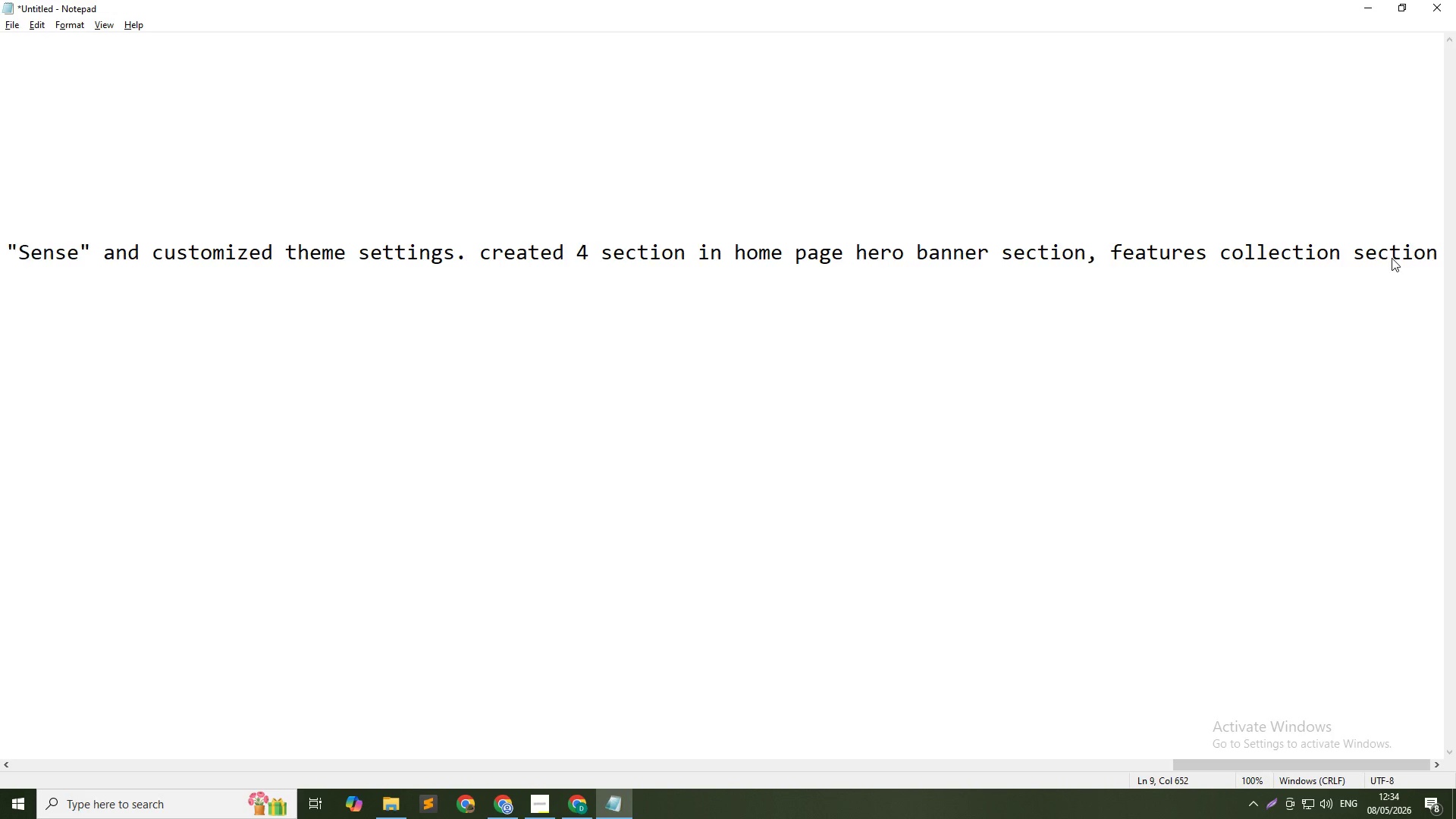 
type(, image with text section)
 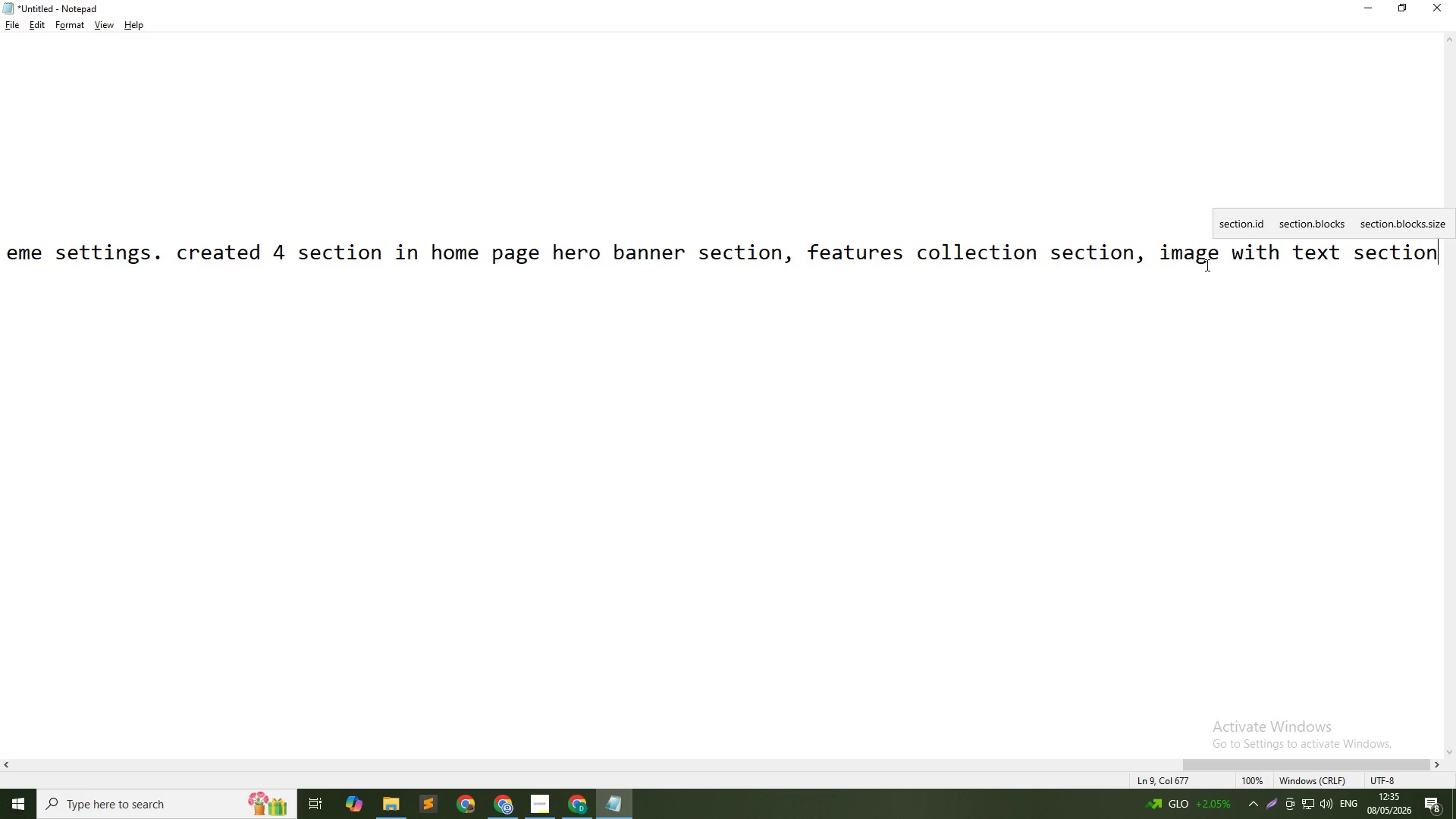 
left_click_drag(start_coordinate=[1159, 255], to_coordinate=[1351, 258])
 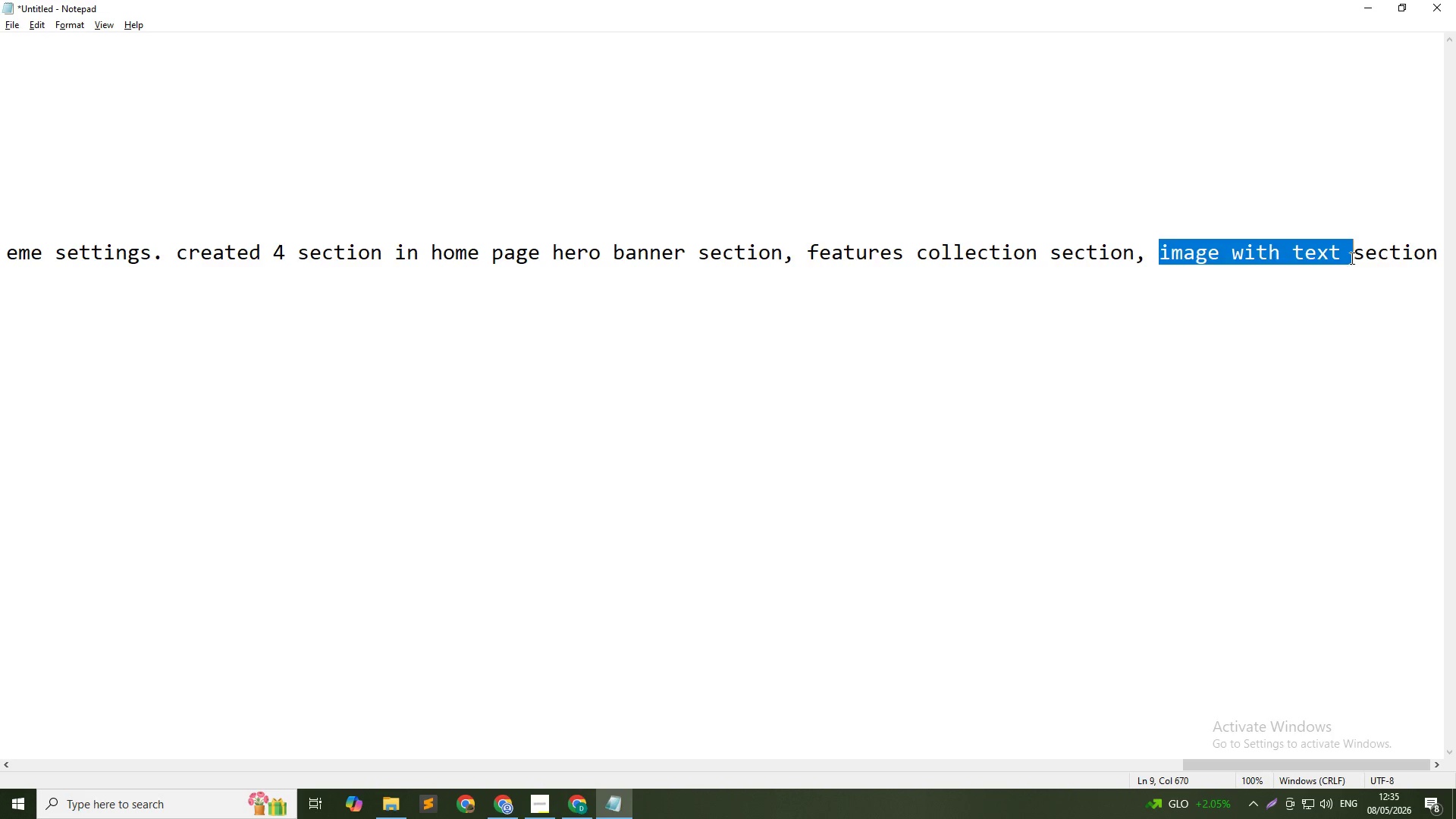 
type(about )
 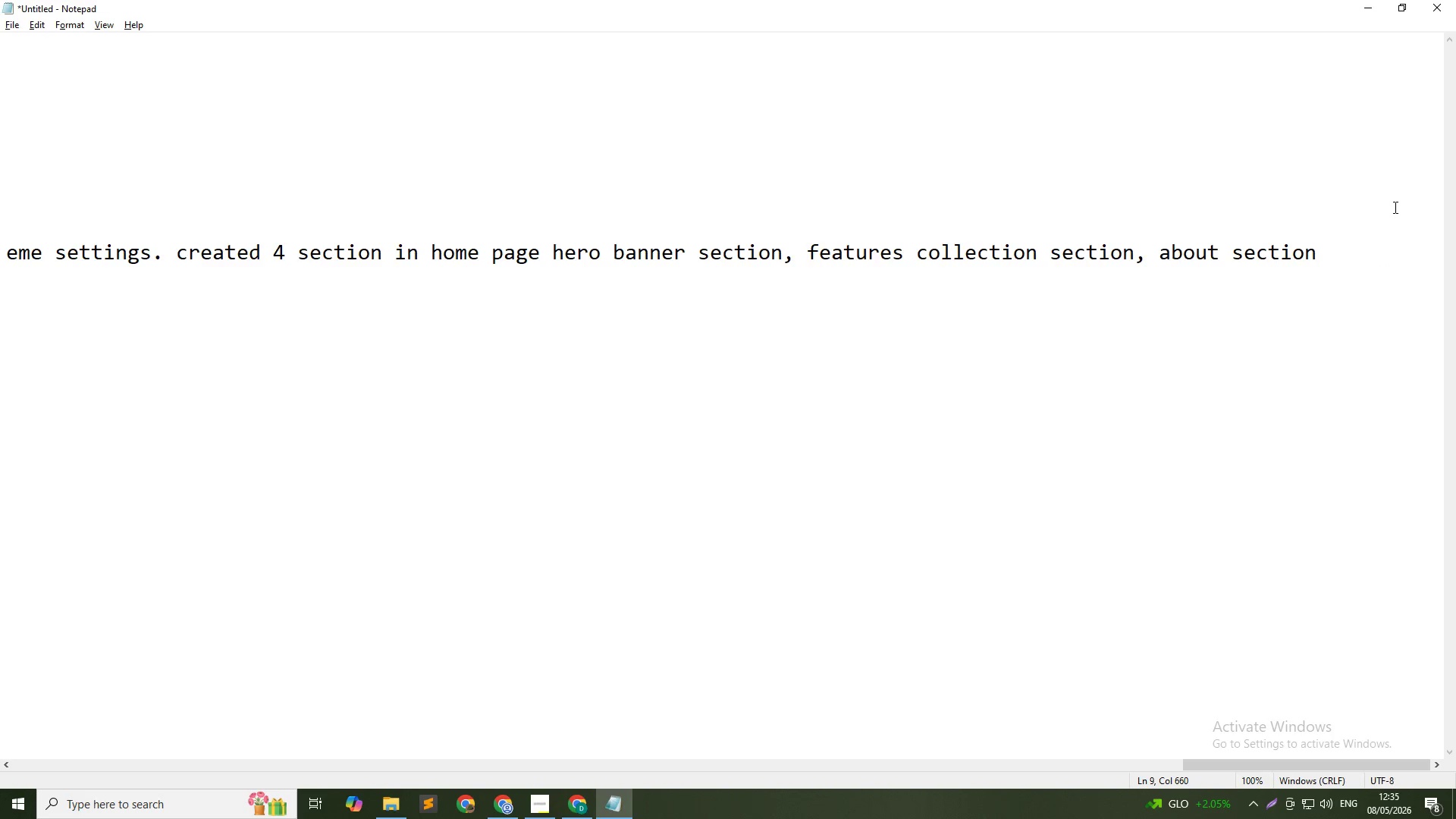 
left_click([1348, 252])
 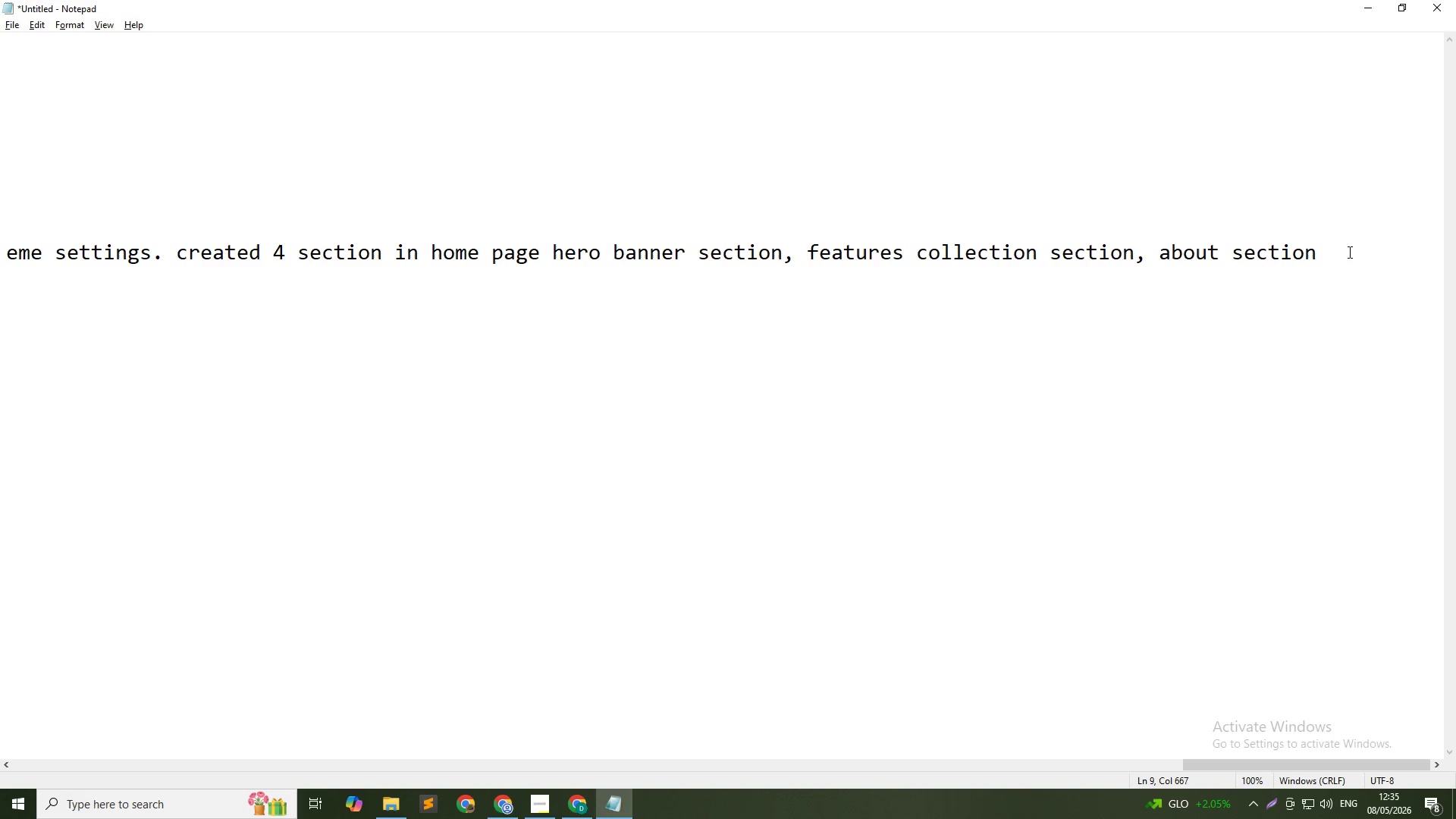 
type(, CTA banner section)
 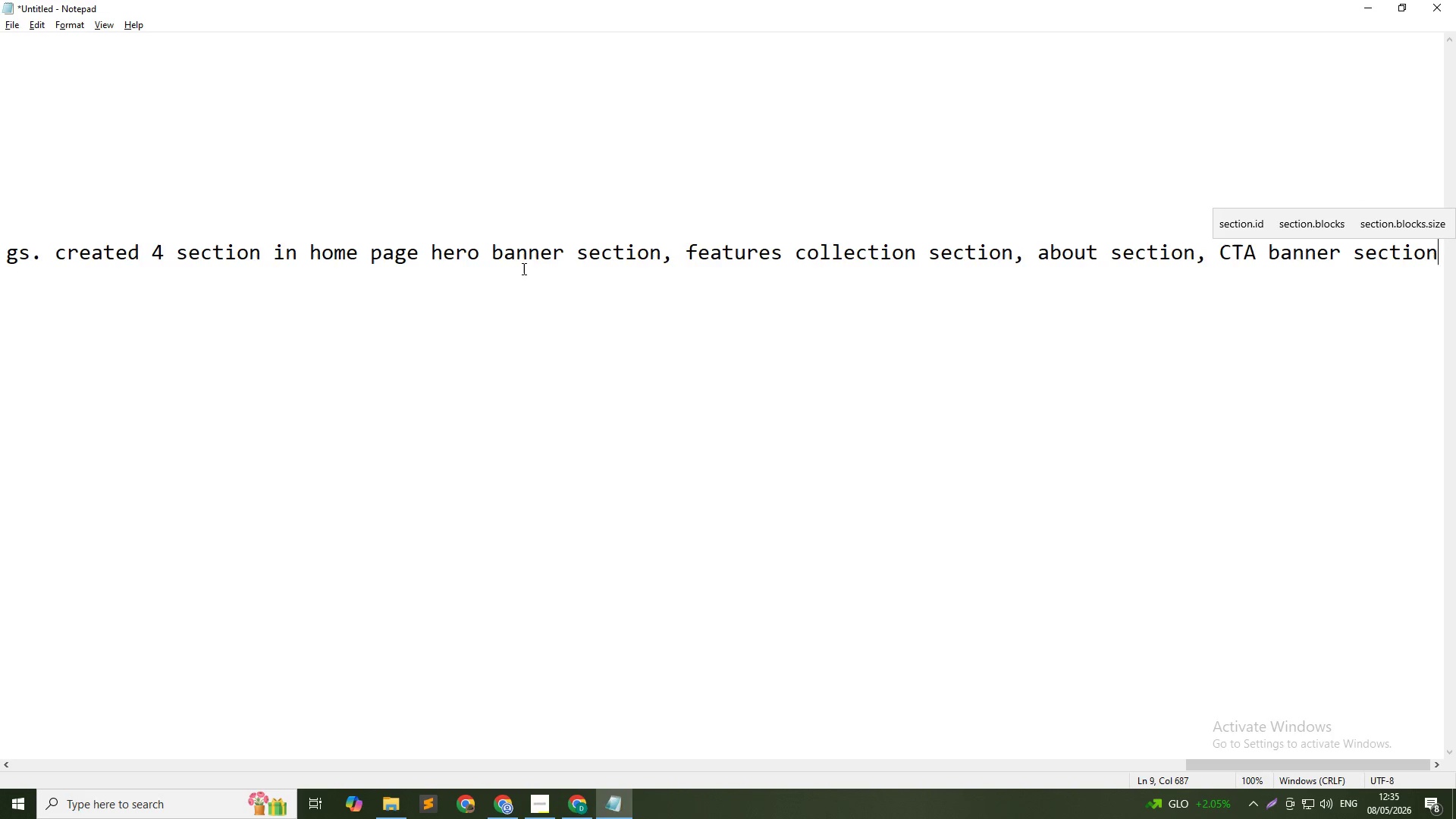 
left_click([475, 268])
 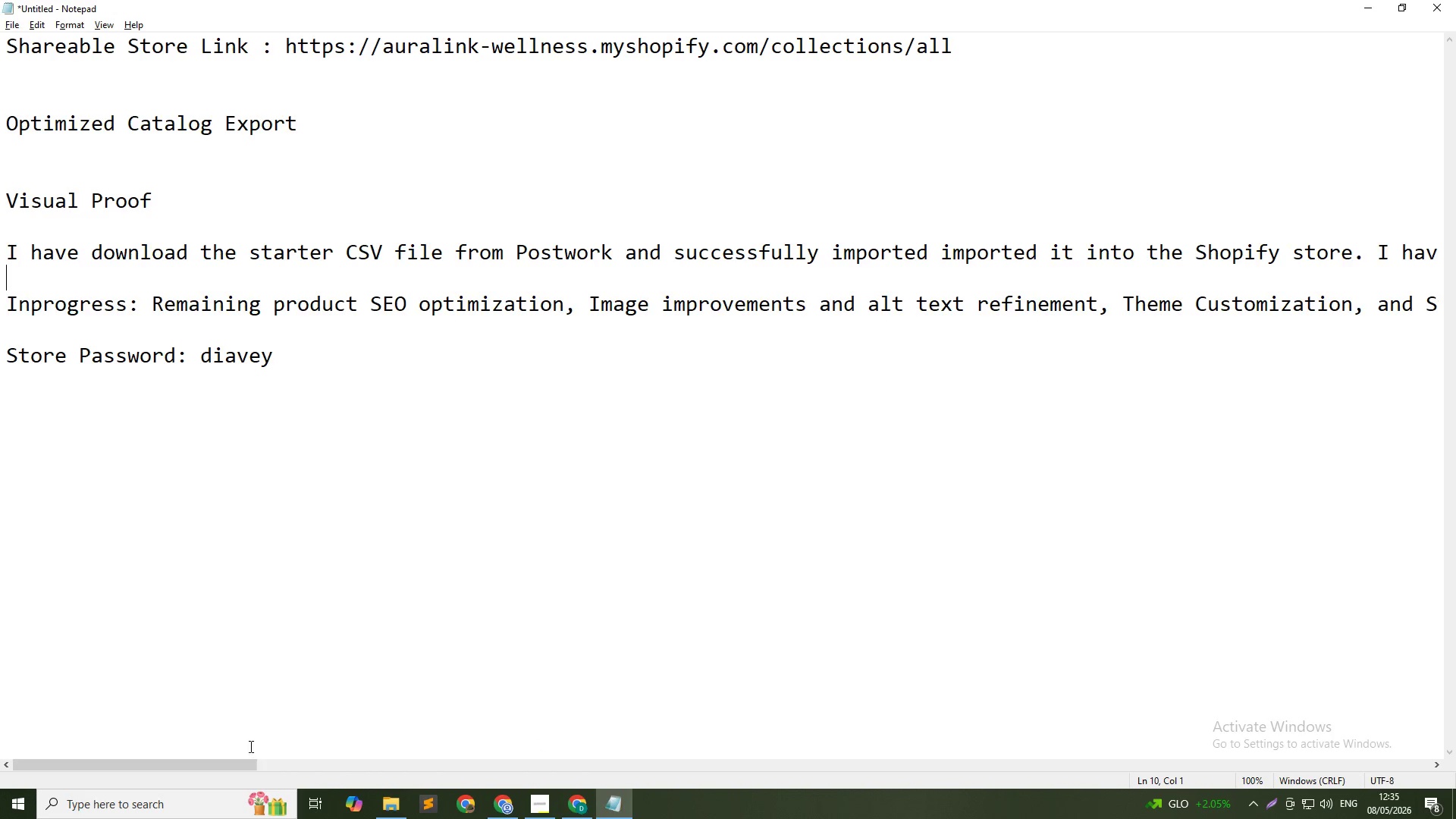 
left_click_drag(start_coordinate=[255, 762], to_coordinate=[1364, 745])
 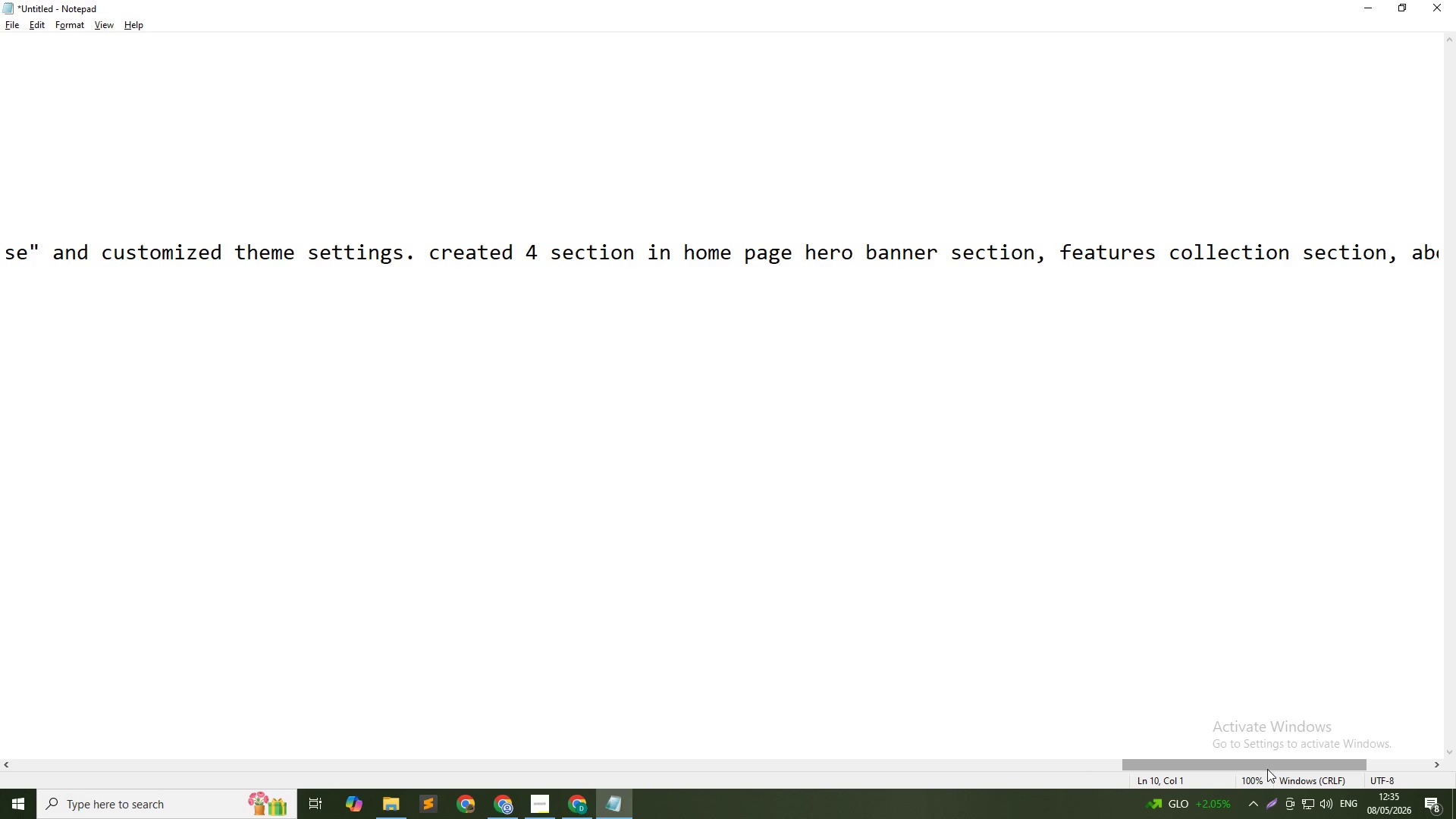 
left_click_drag(start_coordinate=[1267, 769], to_coordinate=[1307, 766])
 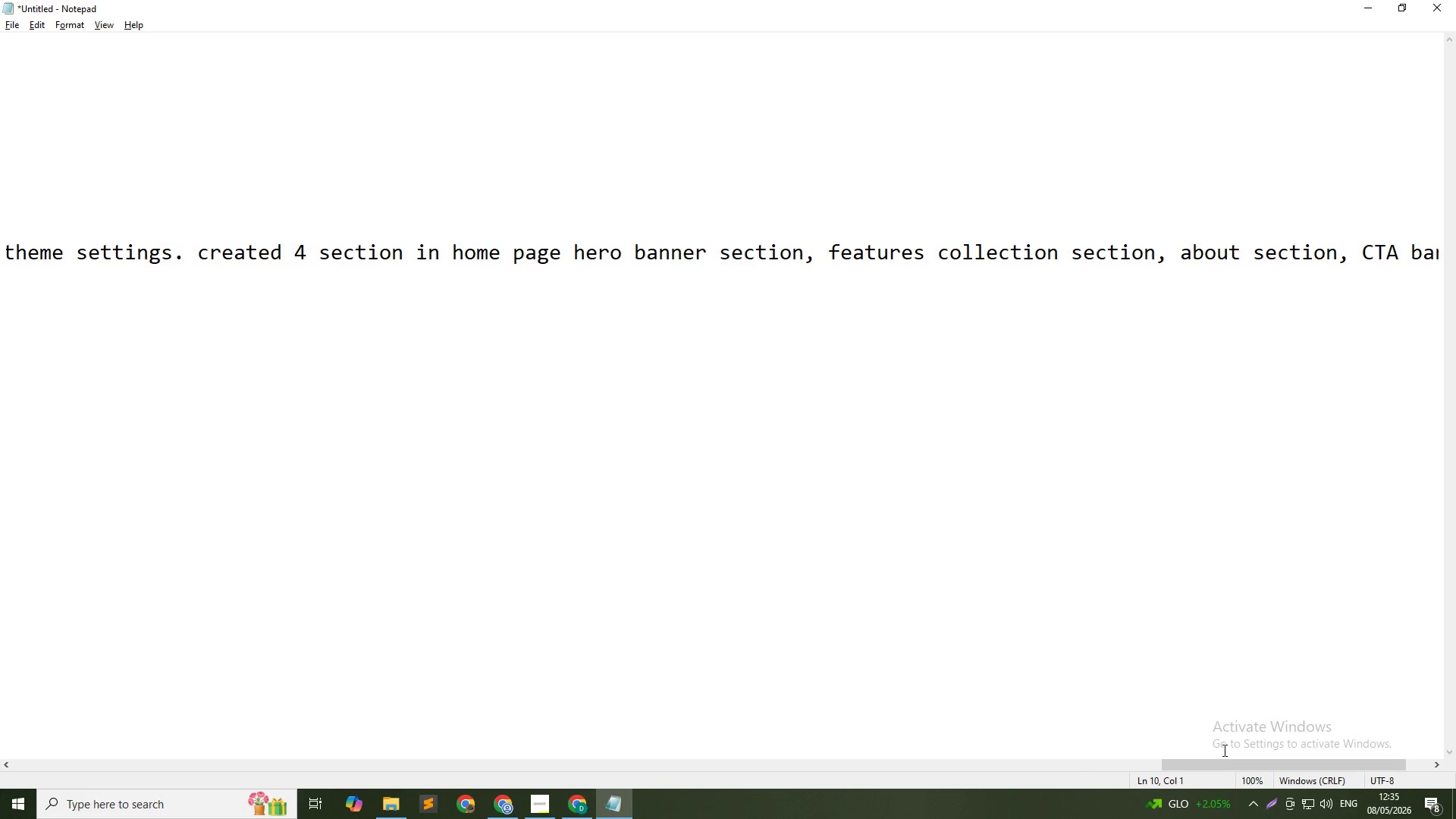 
left_click_drag(start_coordinate=[1228, 761], to_coordinate=[1259, 761])
 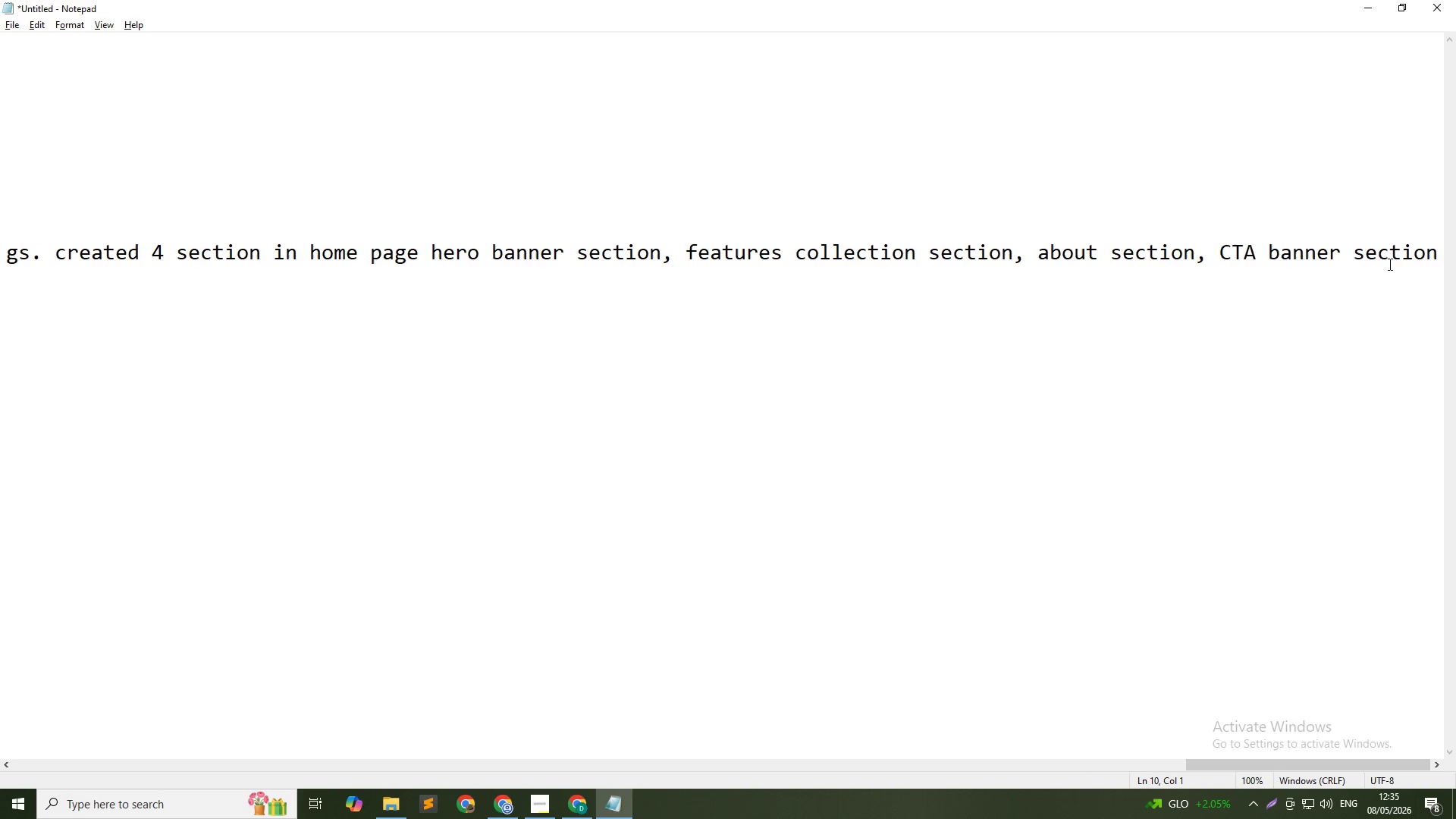 
left_click([1404, 262])
 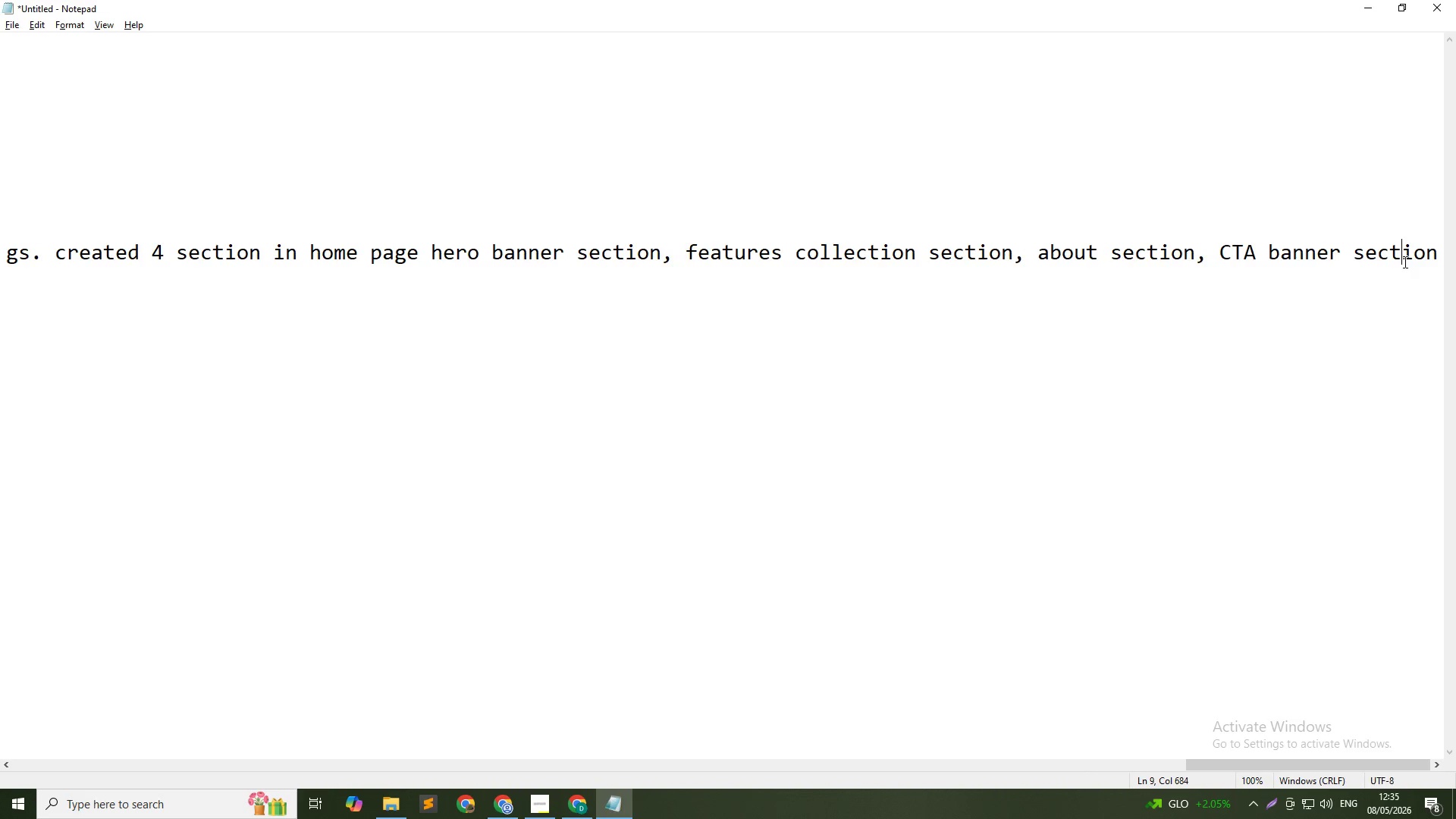 
key(ArrowRight)
 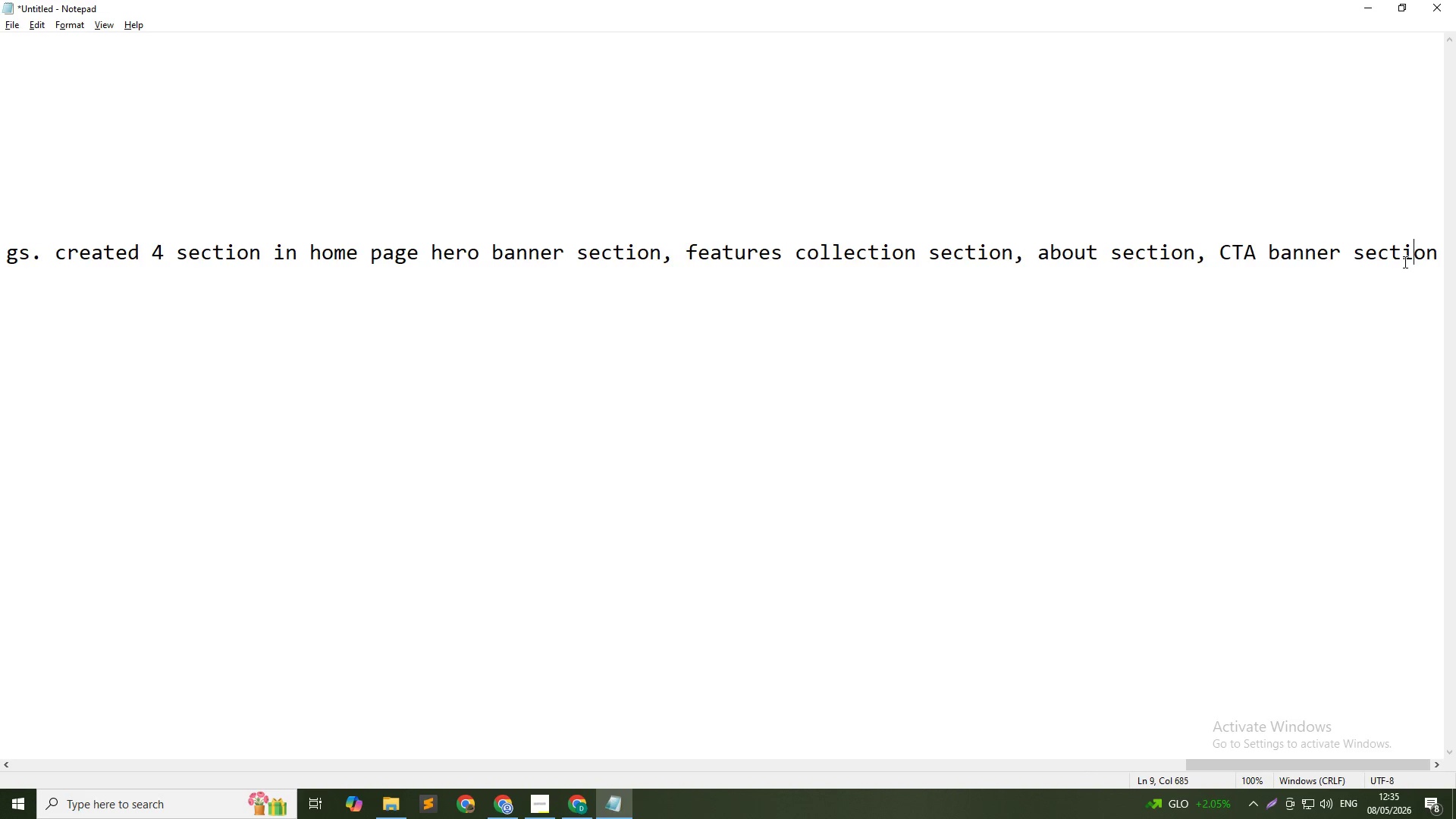 
key(ArrowRight)
 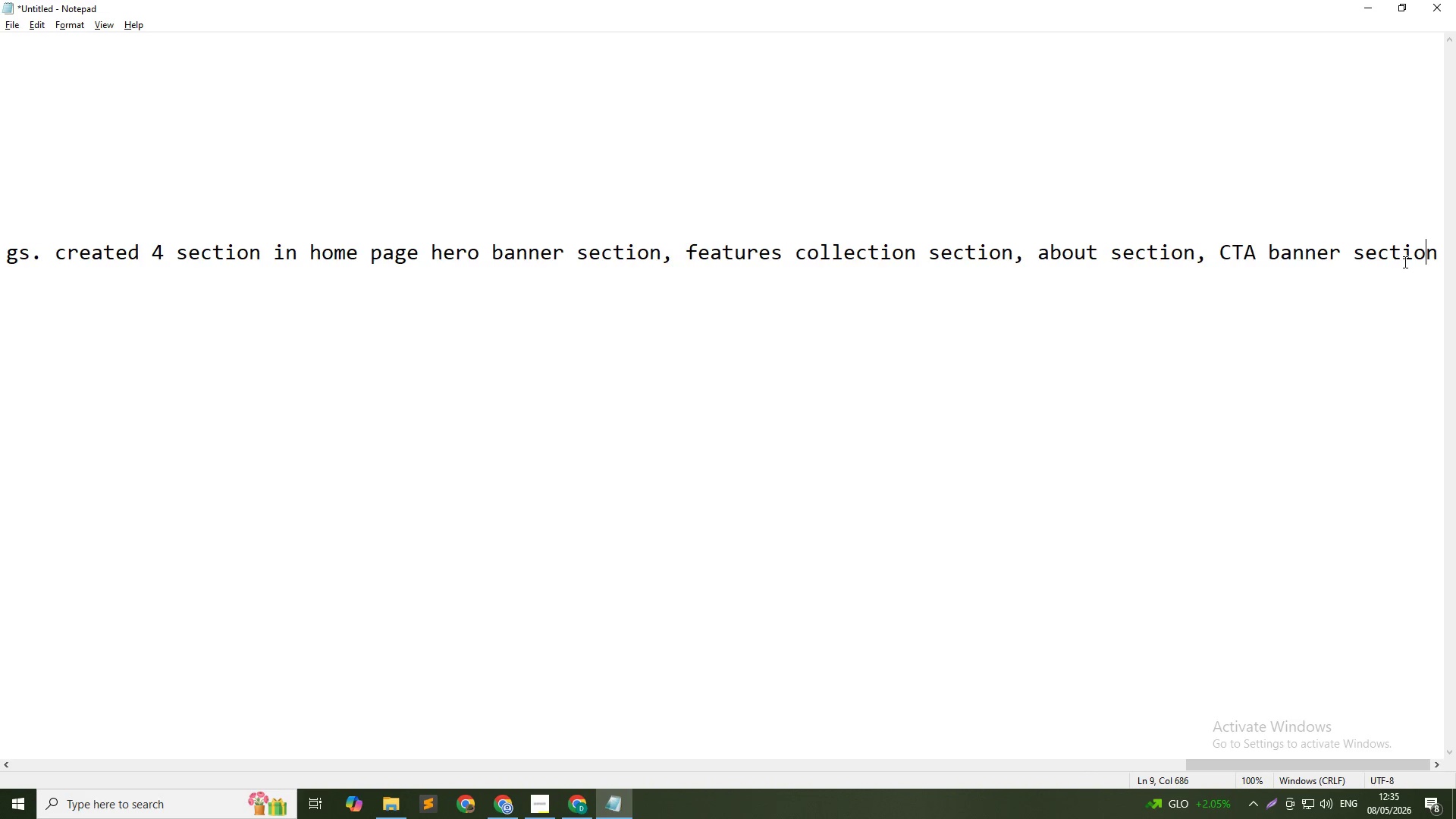 
key(ArrowRight)
 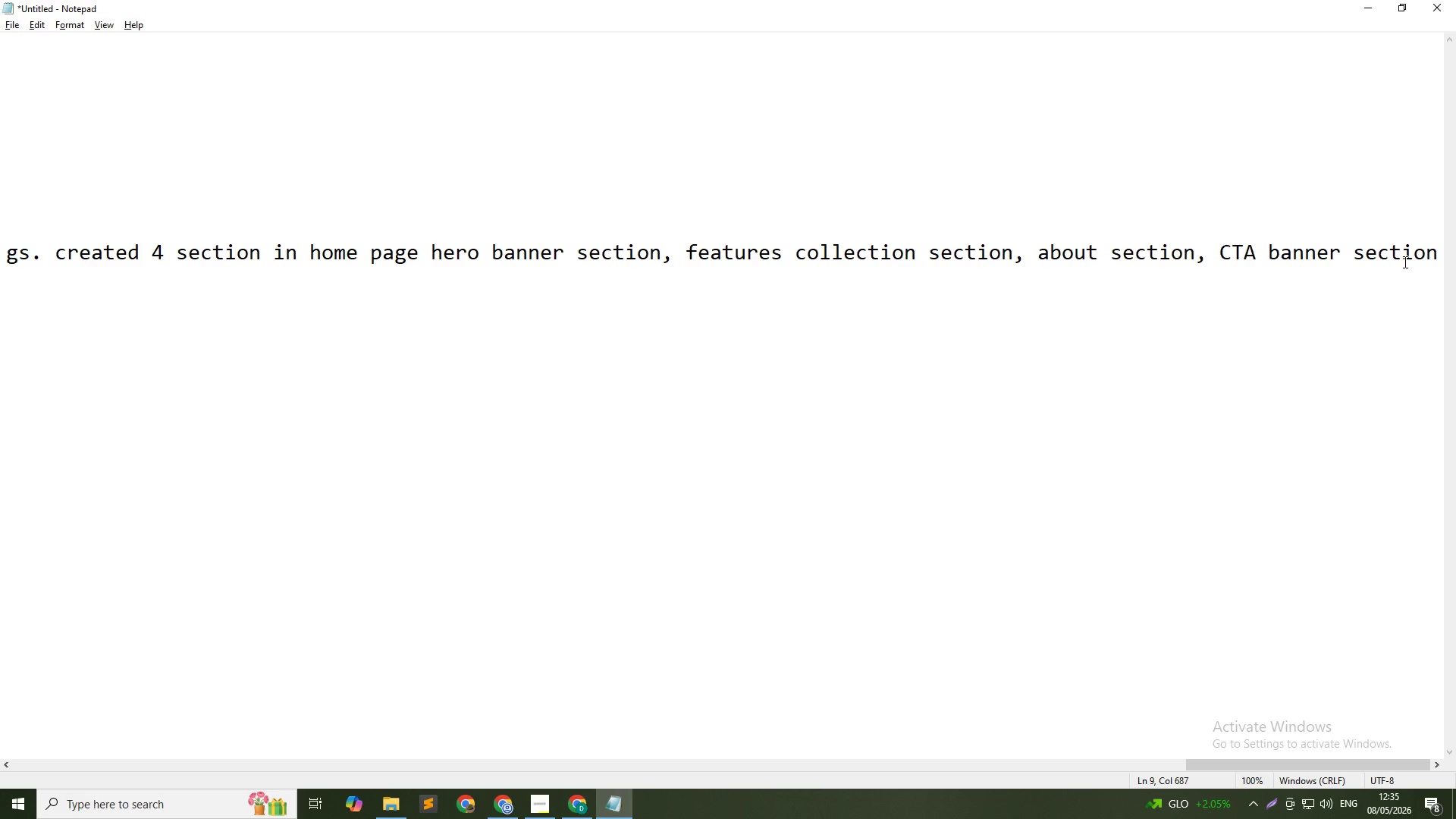 
key(Period)
 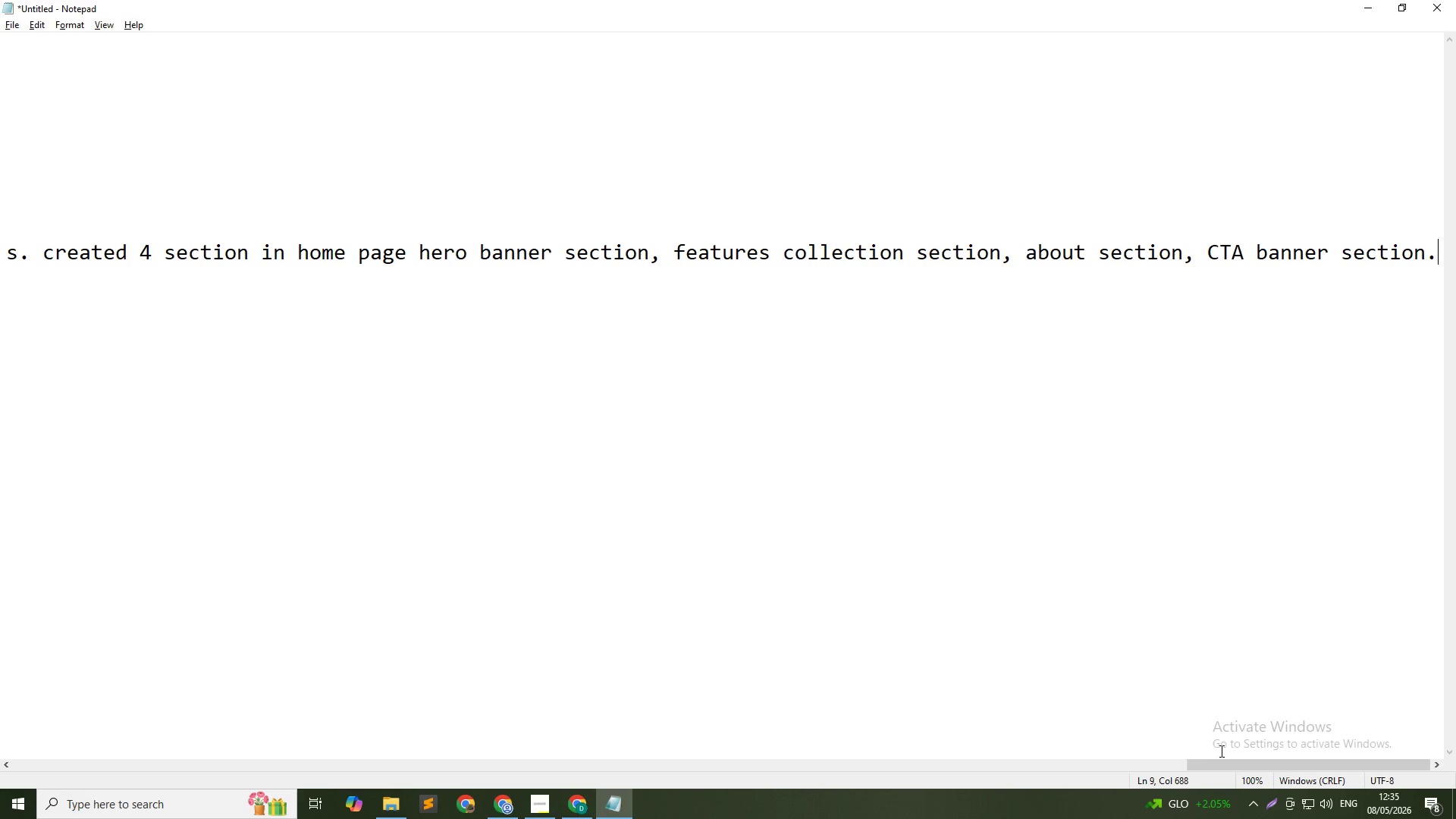 
left_click_drag(start_coordinate=[1233, 762], to_coordinate=[55, 784])
 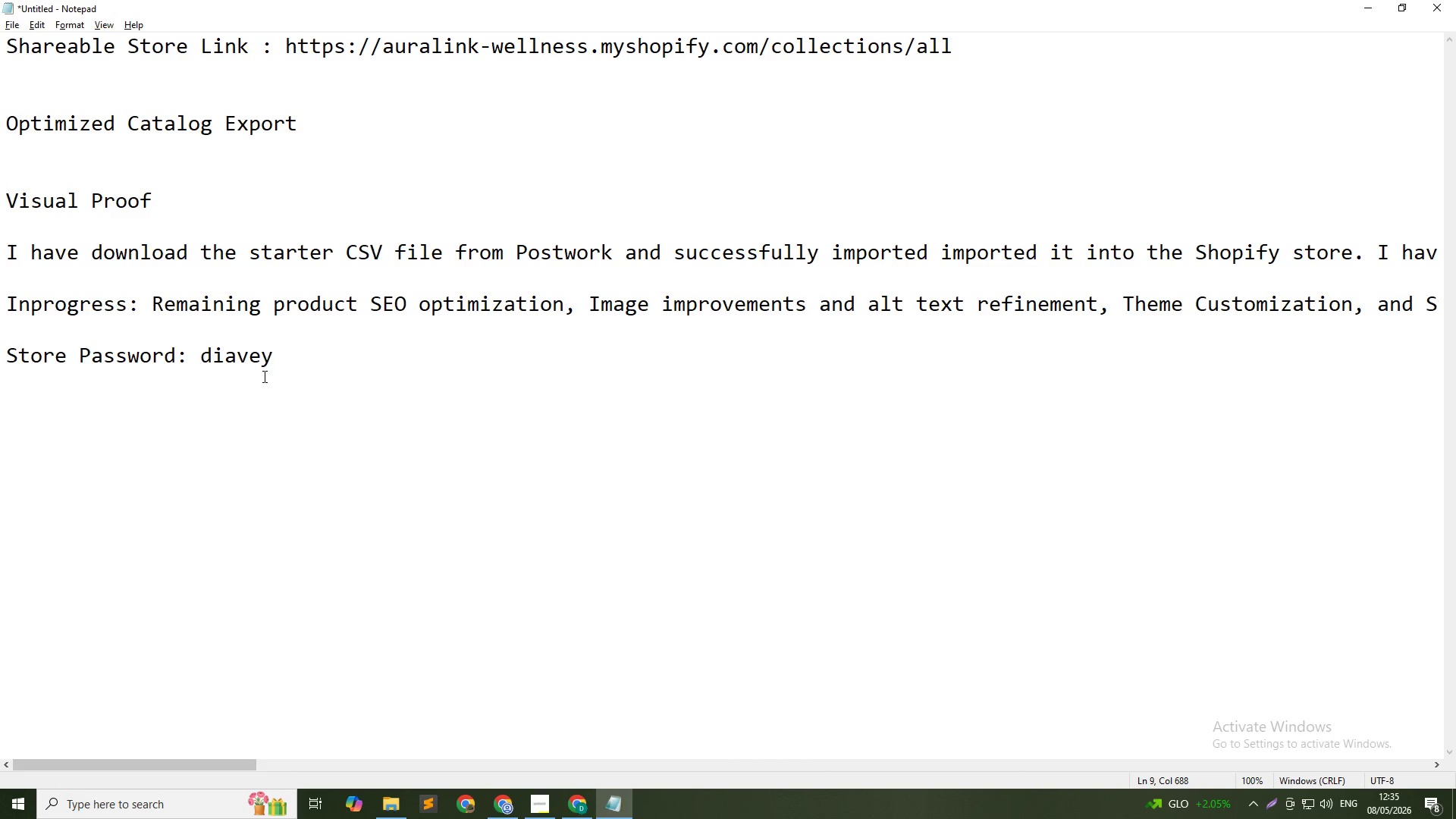 
left_click([263, 376])
 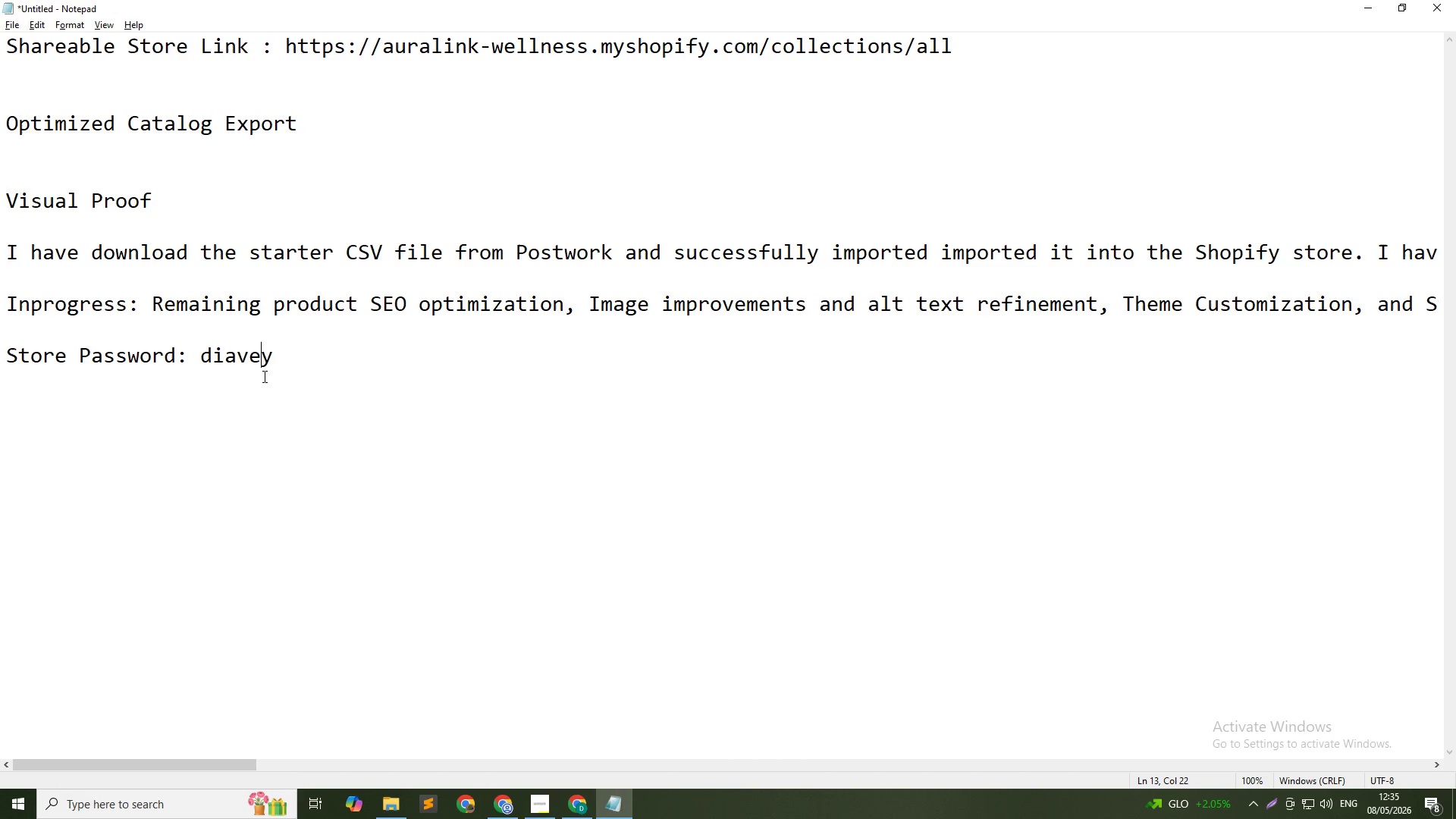 
wait(8.55)
 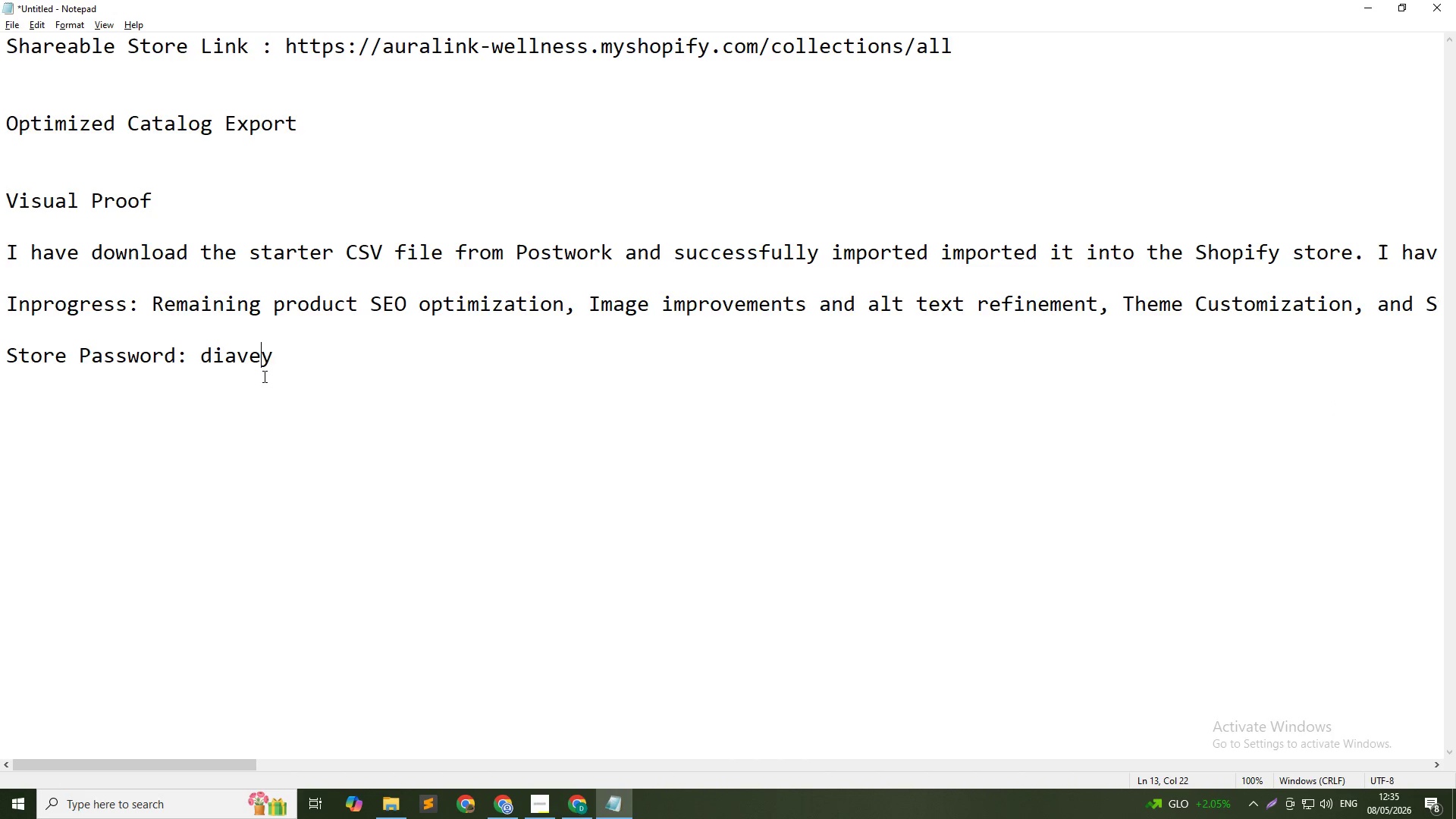 
key(Alt+Tab)
 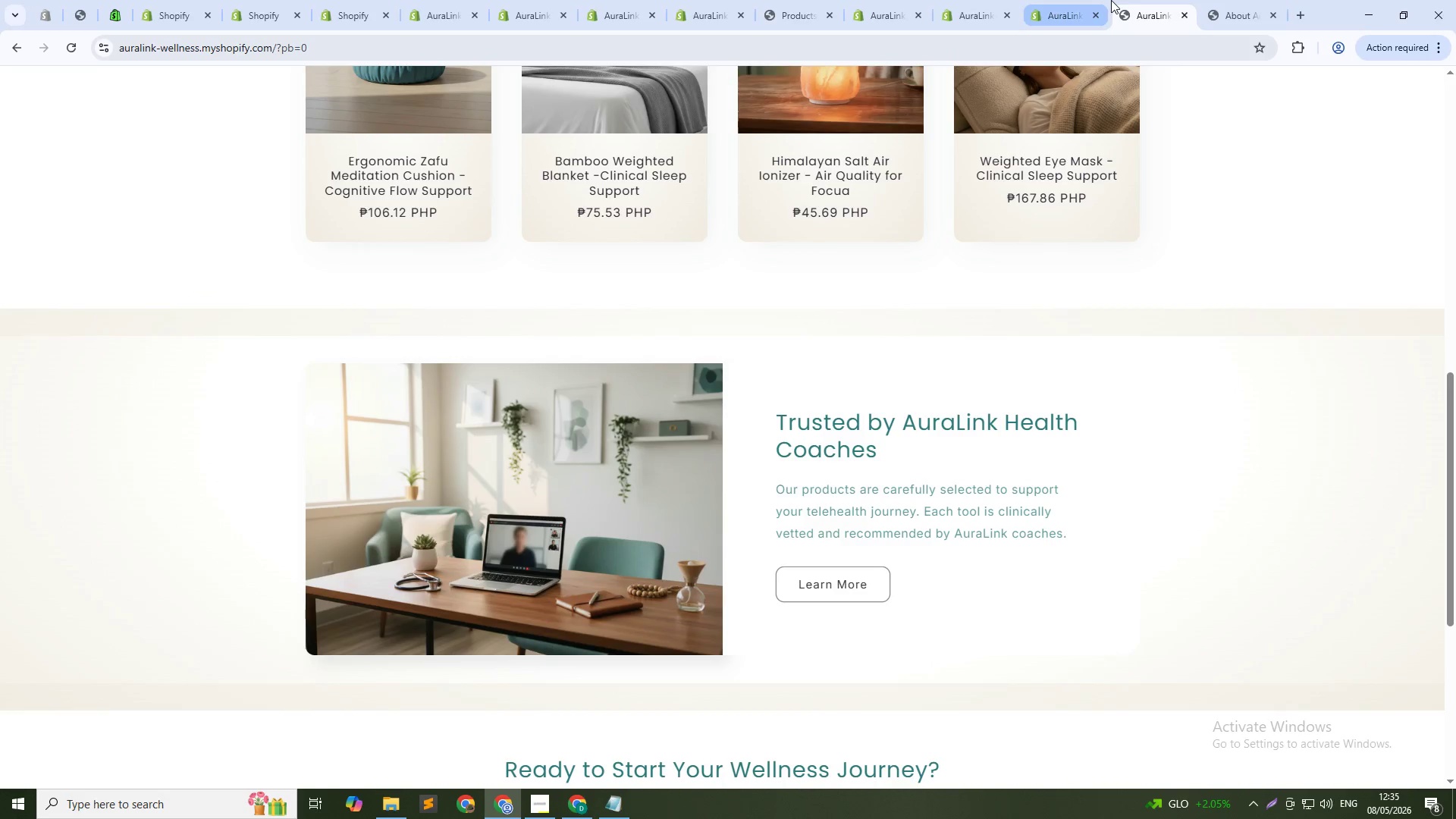 
left_click([1264, 0])
 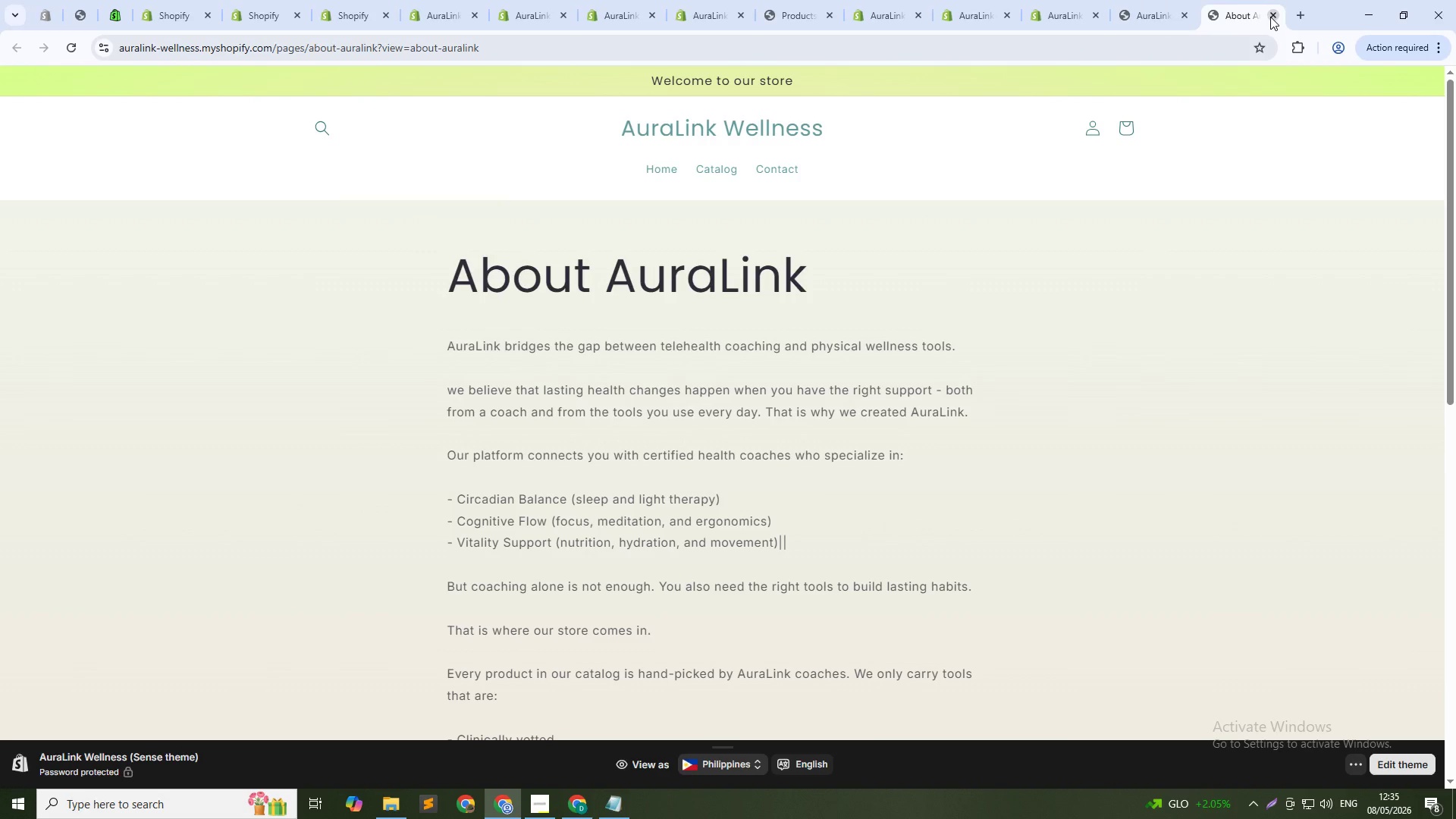 
left_click([1270, 17])
 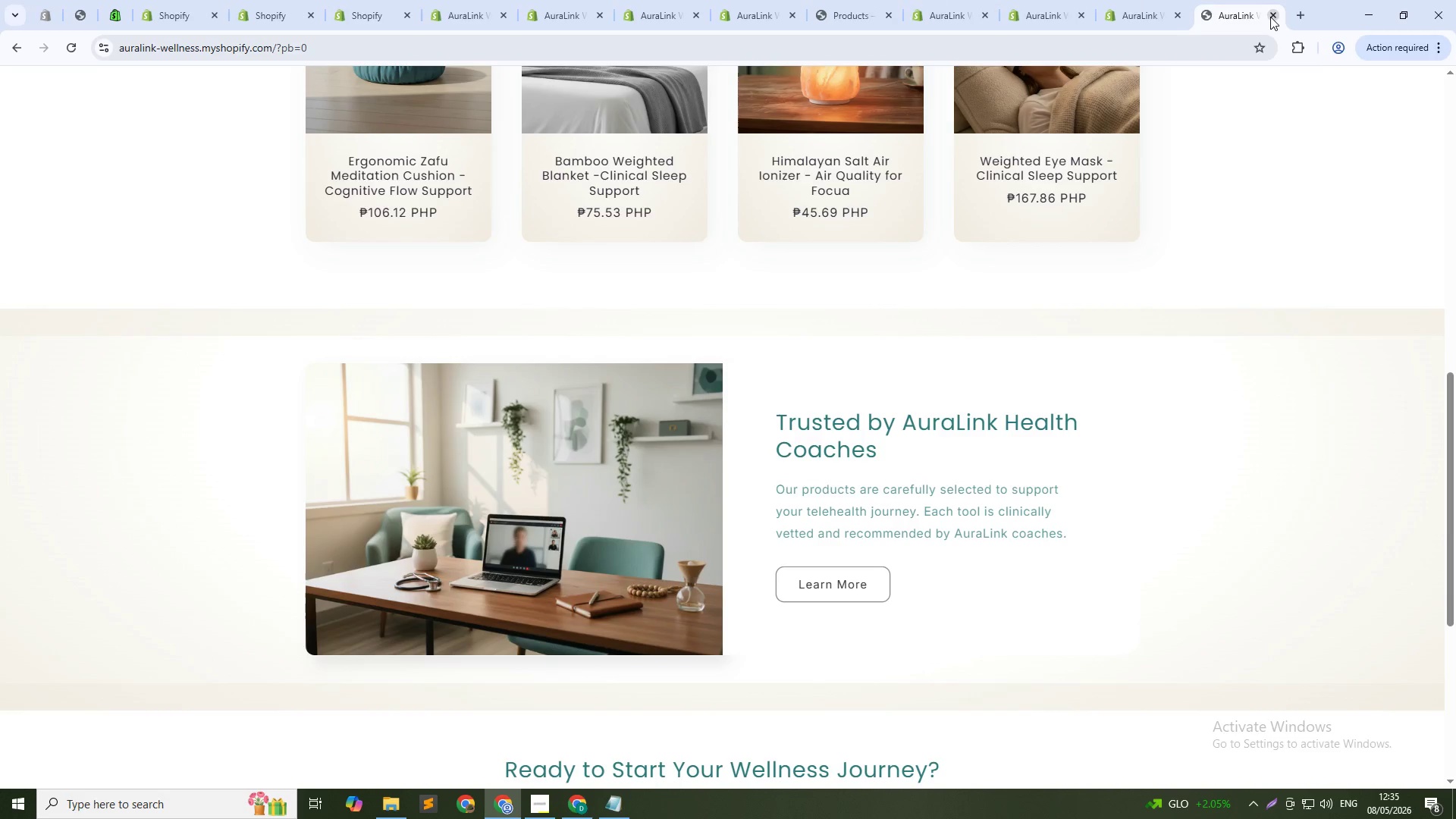 
left_click([1270, 17])
 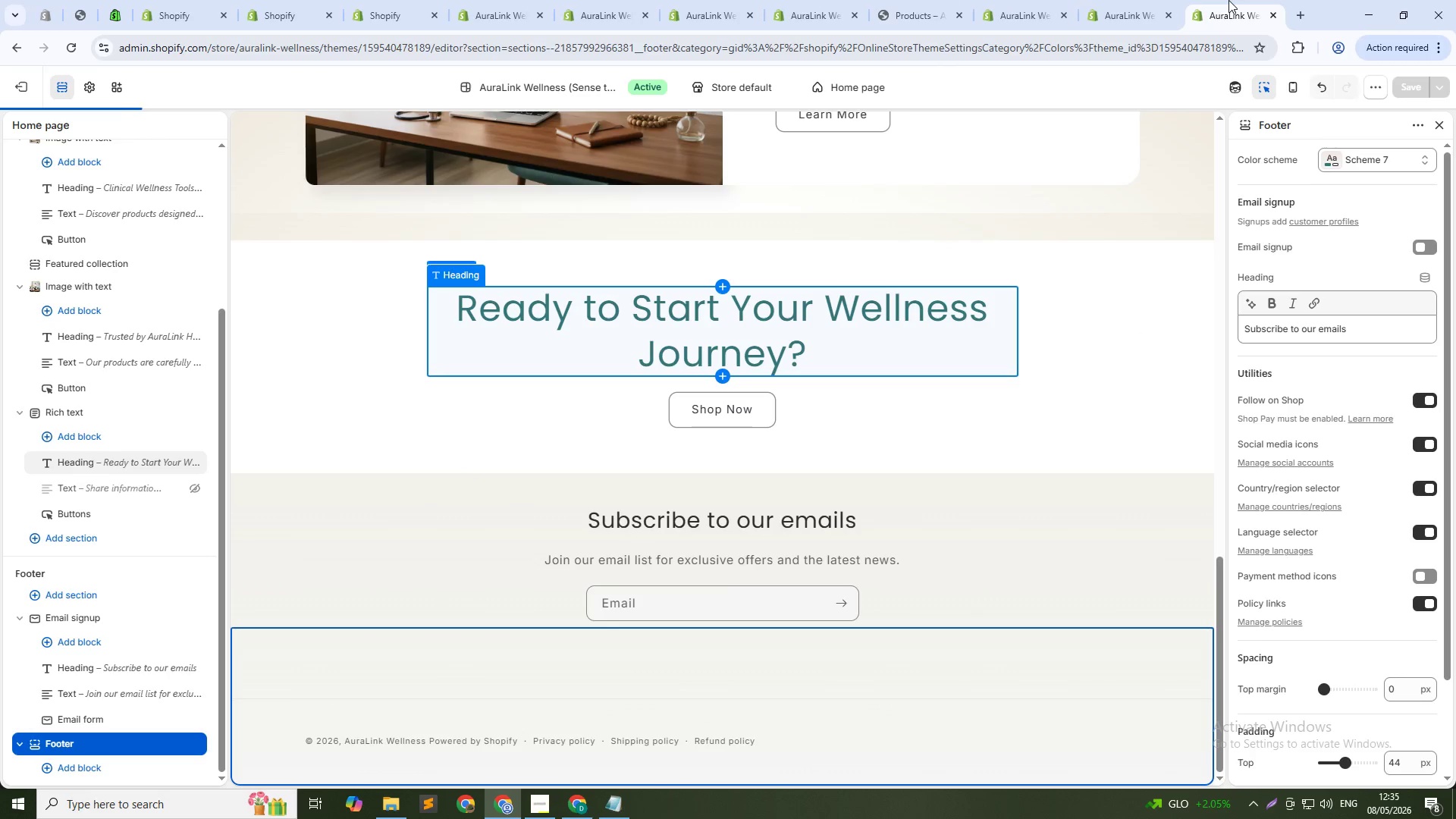 
left_click([1153, 0])
 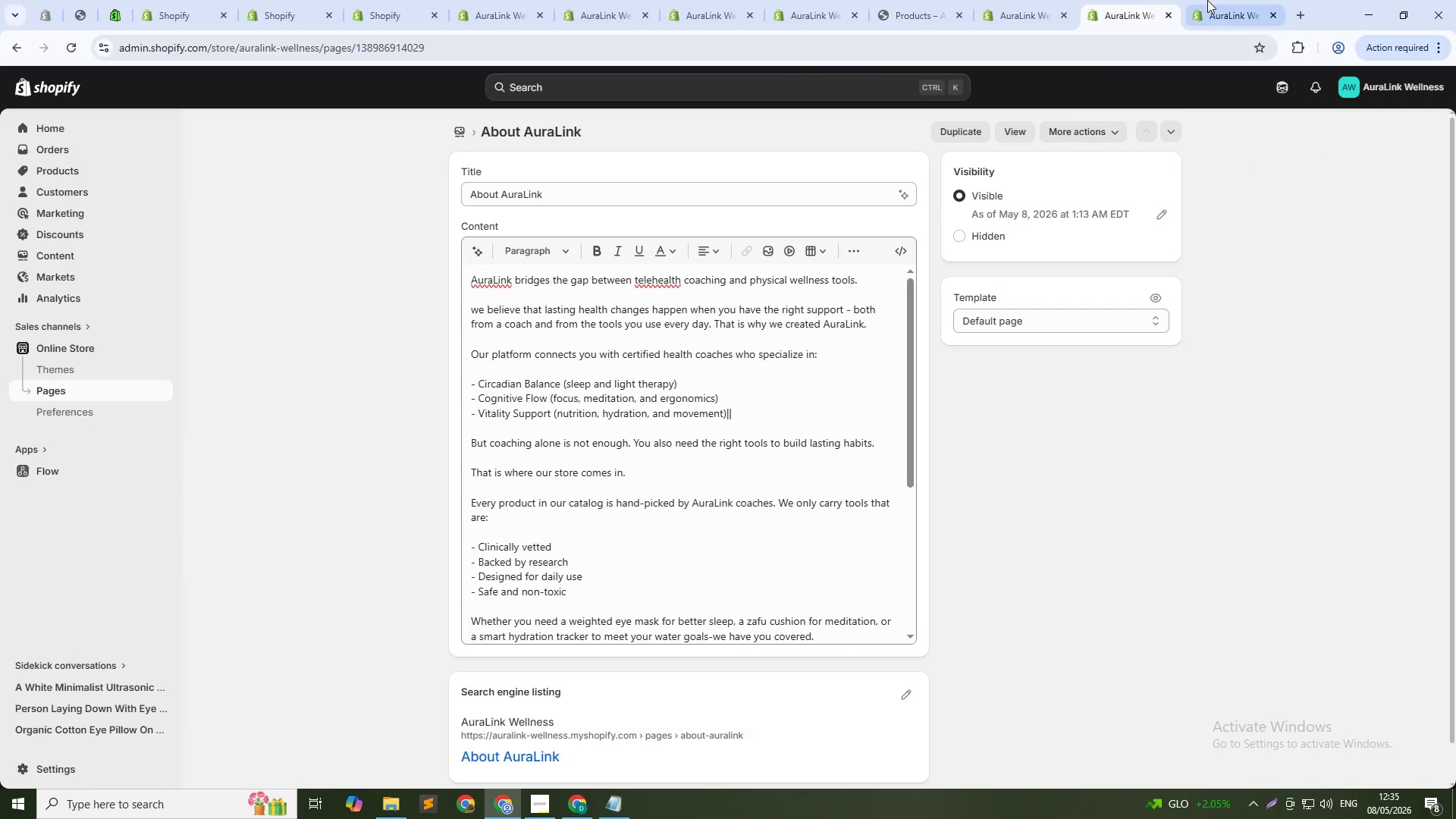 
left_click([1210, 0])
 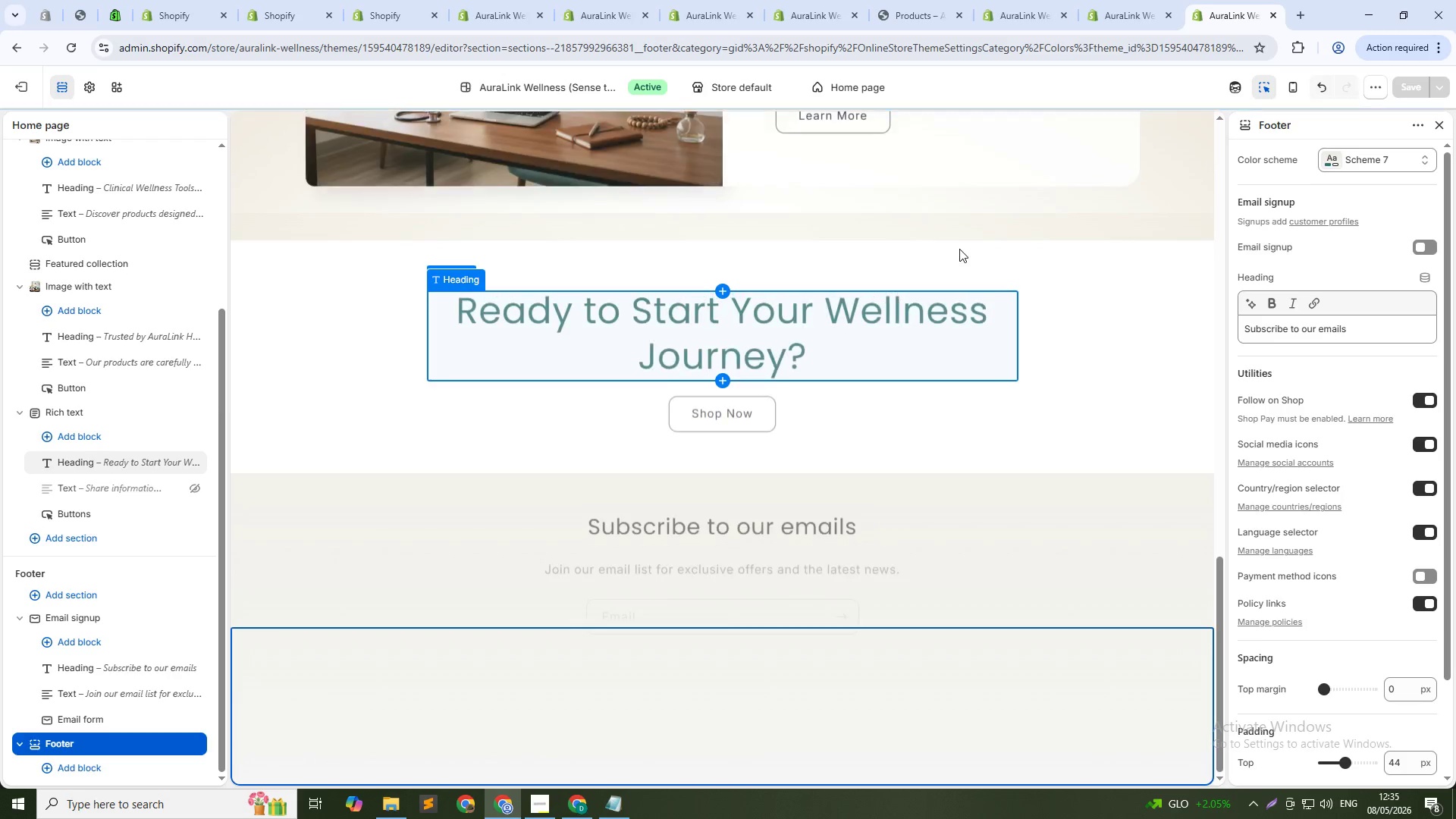 
scroll: coordinate [953, 243], scroll_direction: up, amount: 7.0
 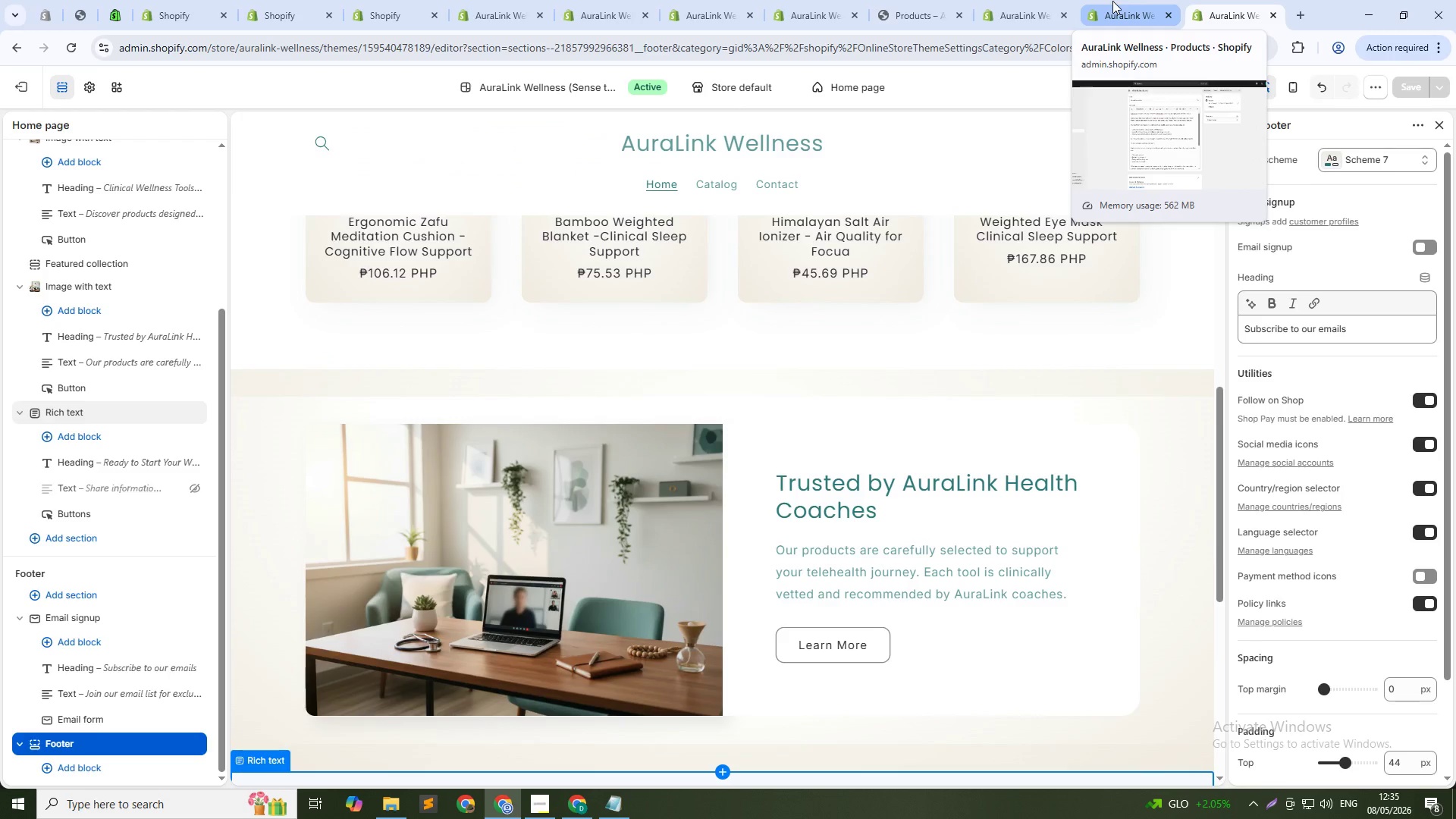 
left_click([1112, 8])
 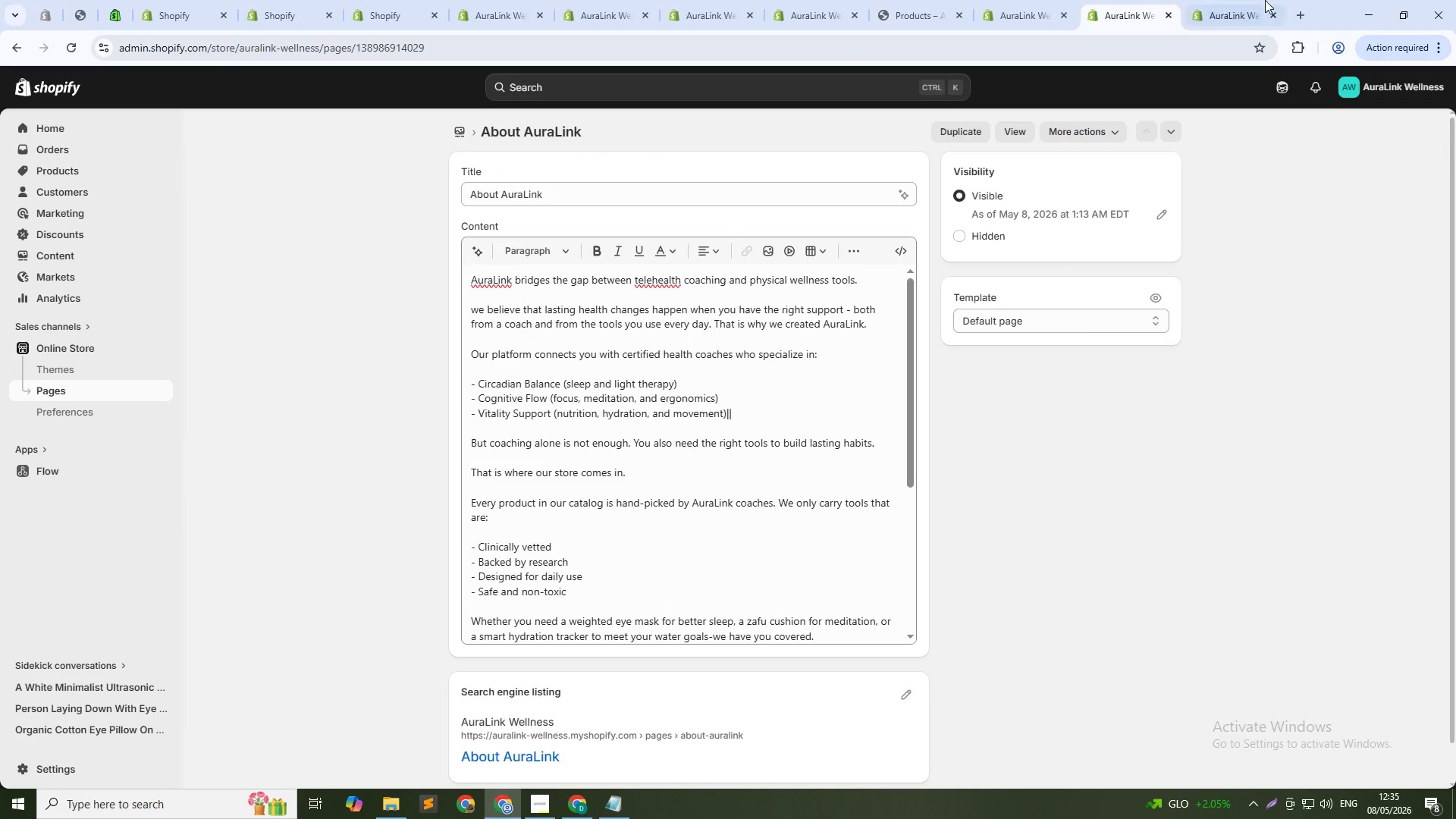 
left_click([1190, 0])
 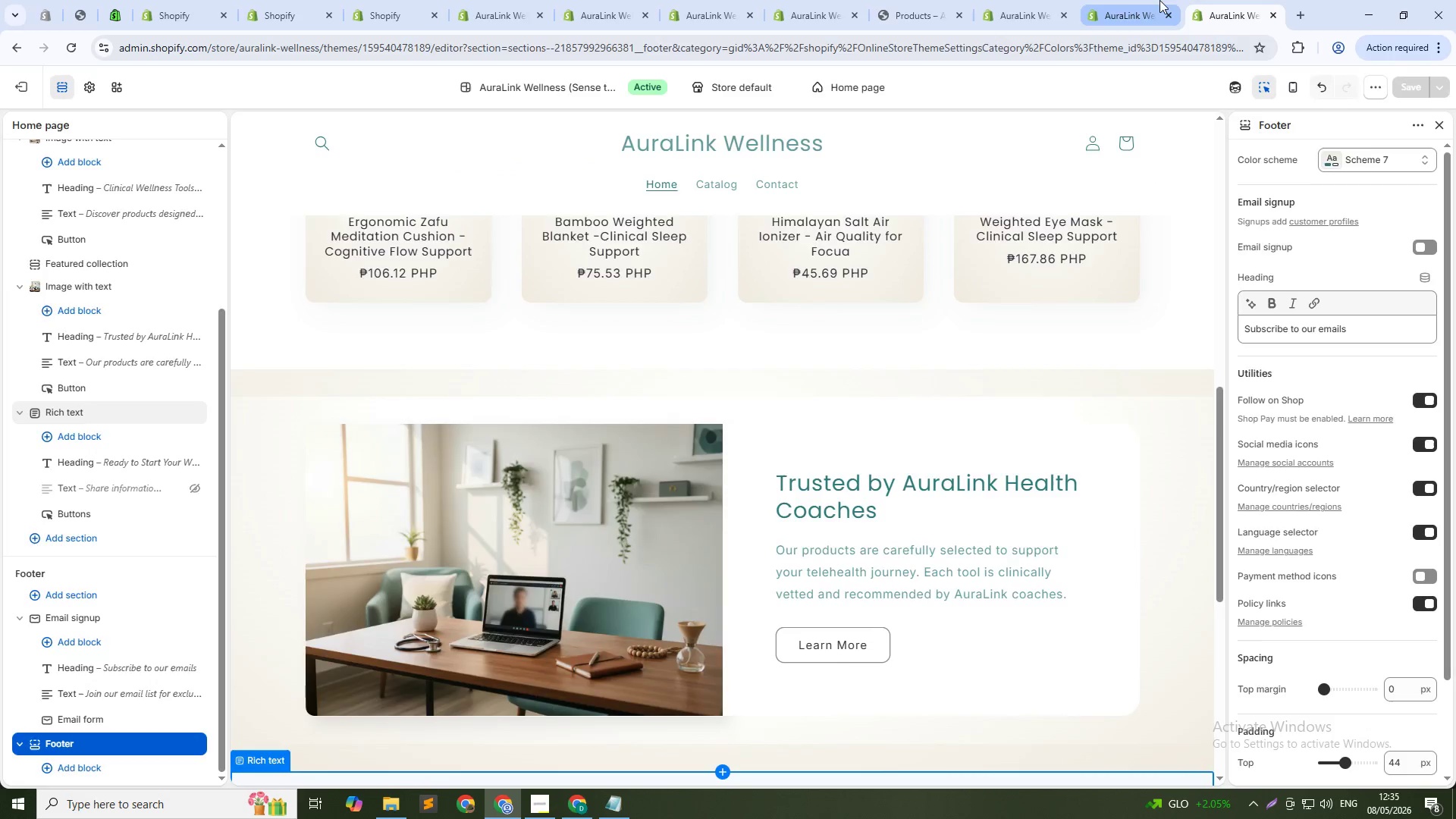 
left_click([1159, 0])
 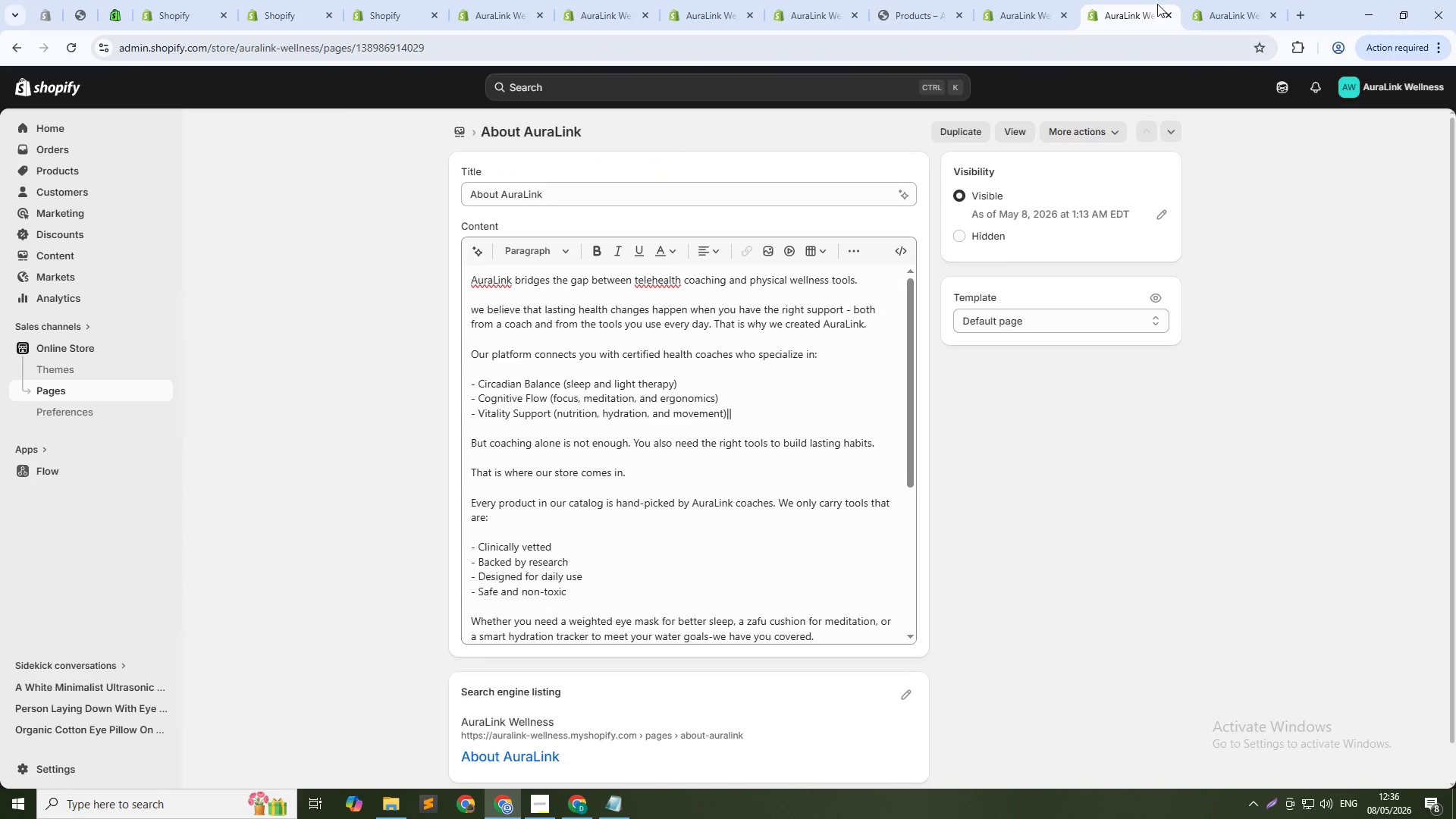 
left_click([1269, 0])
 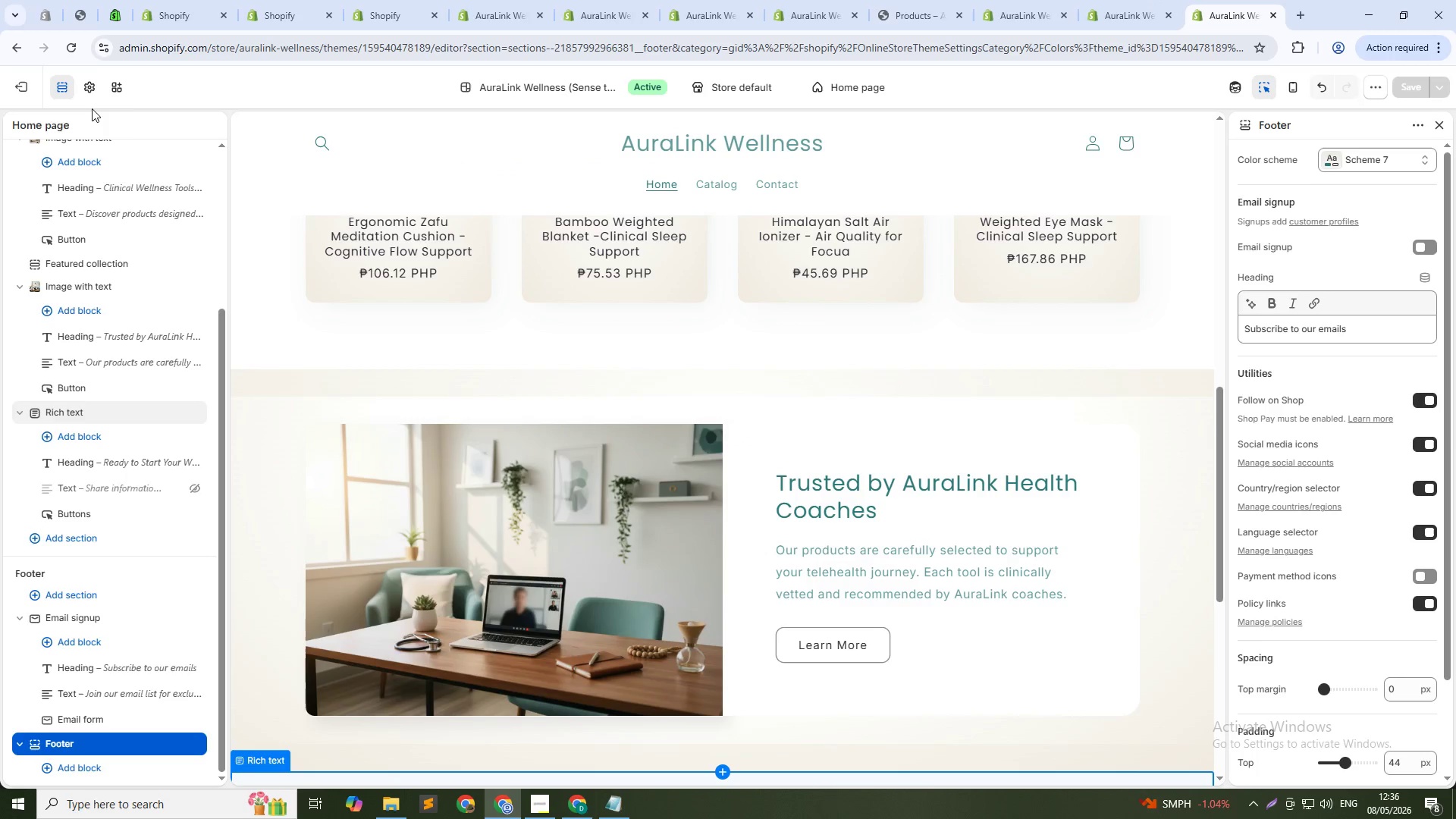 
left_click([93, 93])
 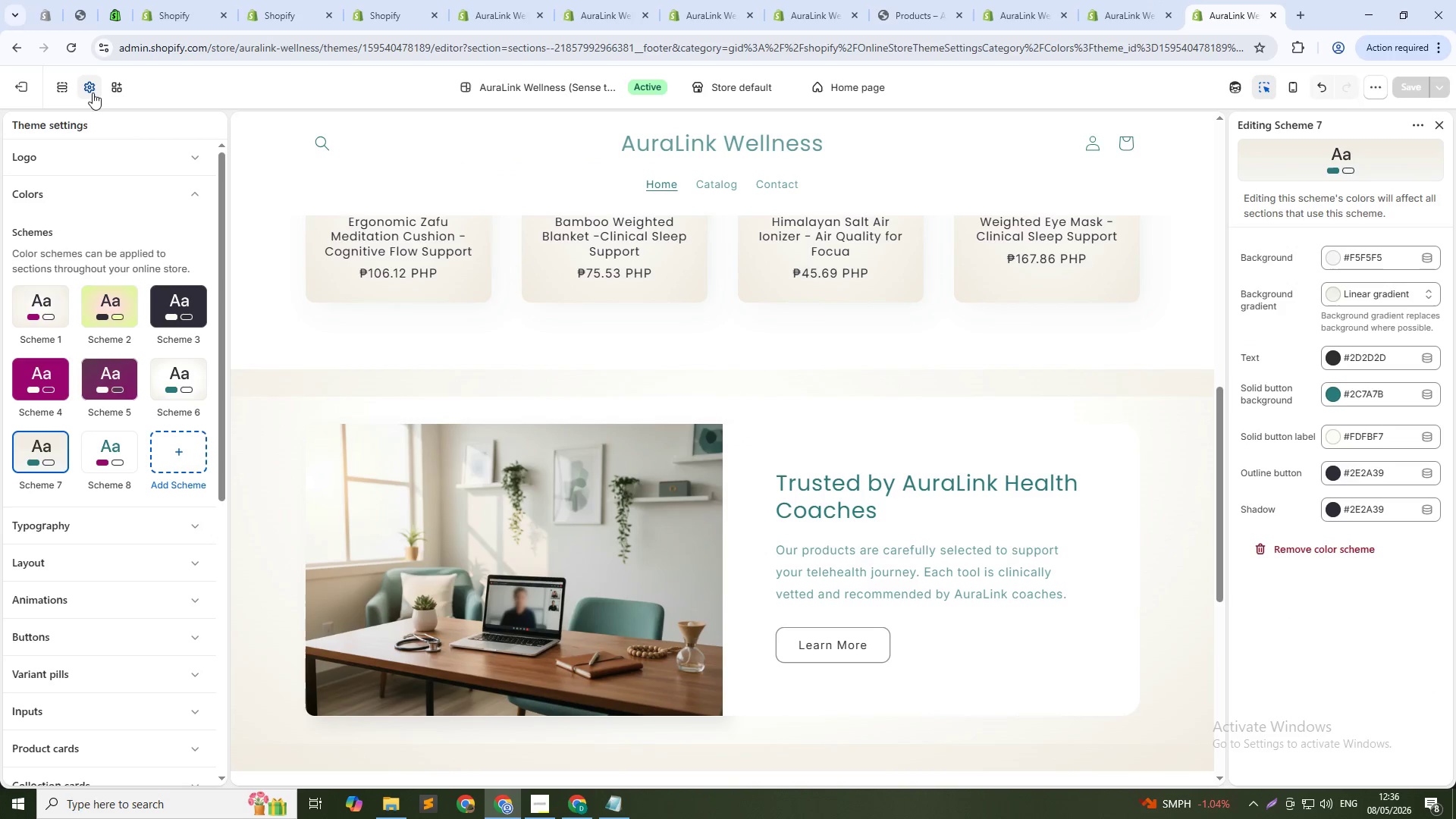 
key(Alt+Tab)
 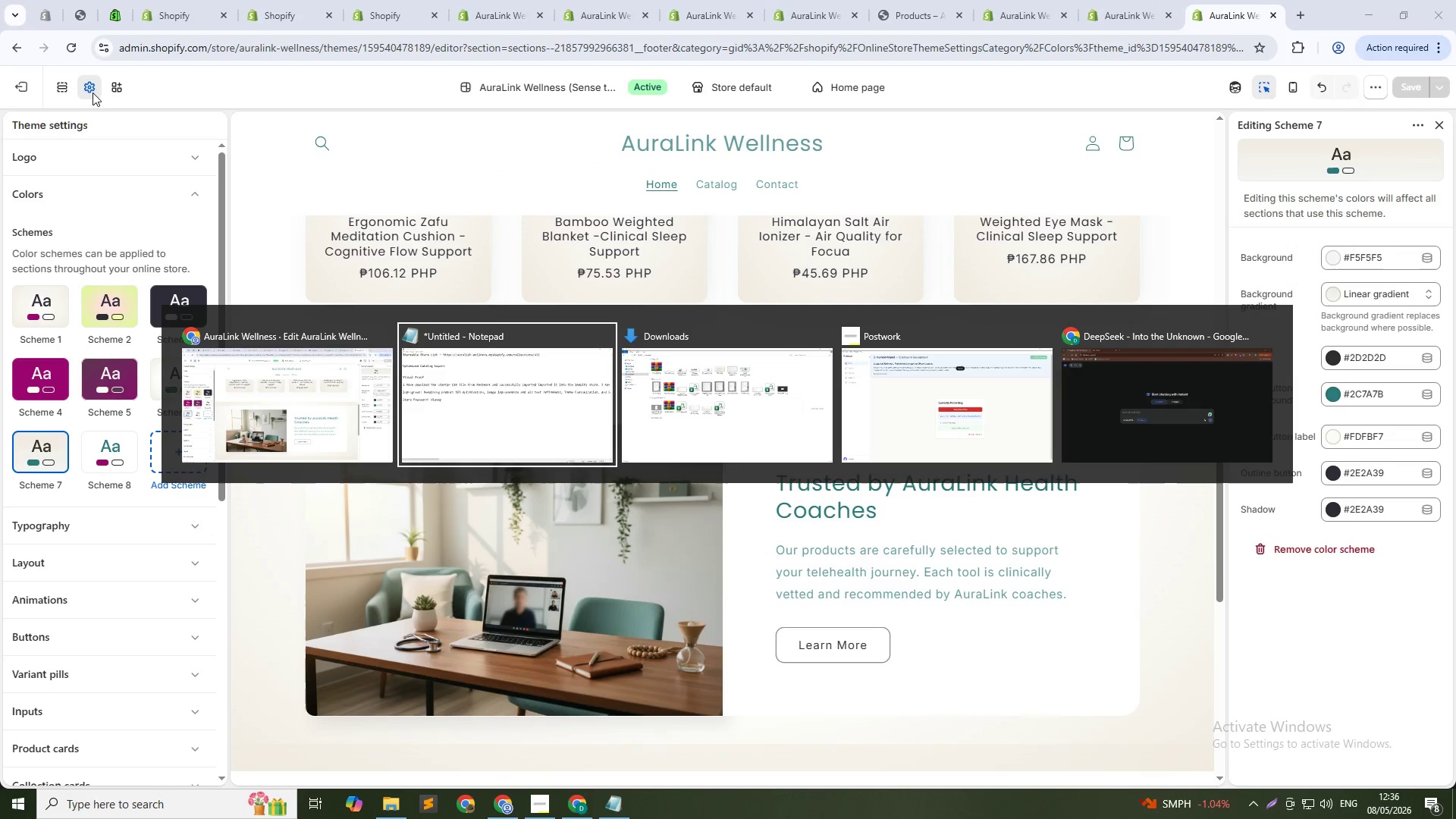 
key(Alt+Tab)
 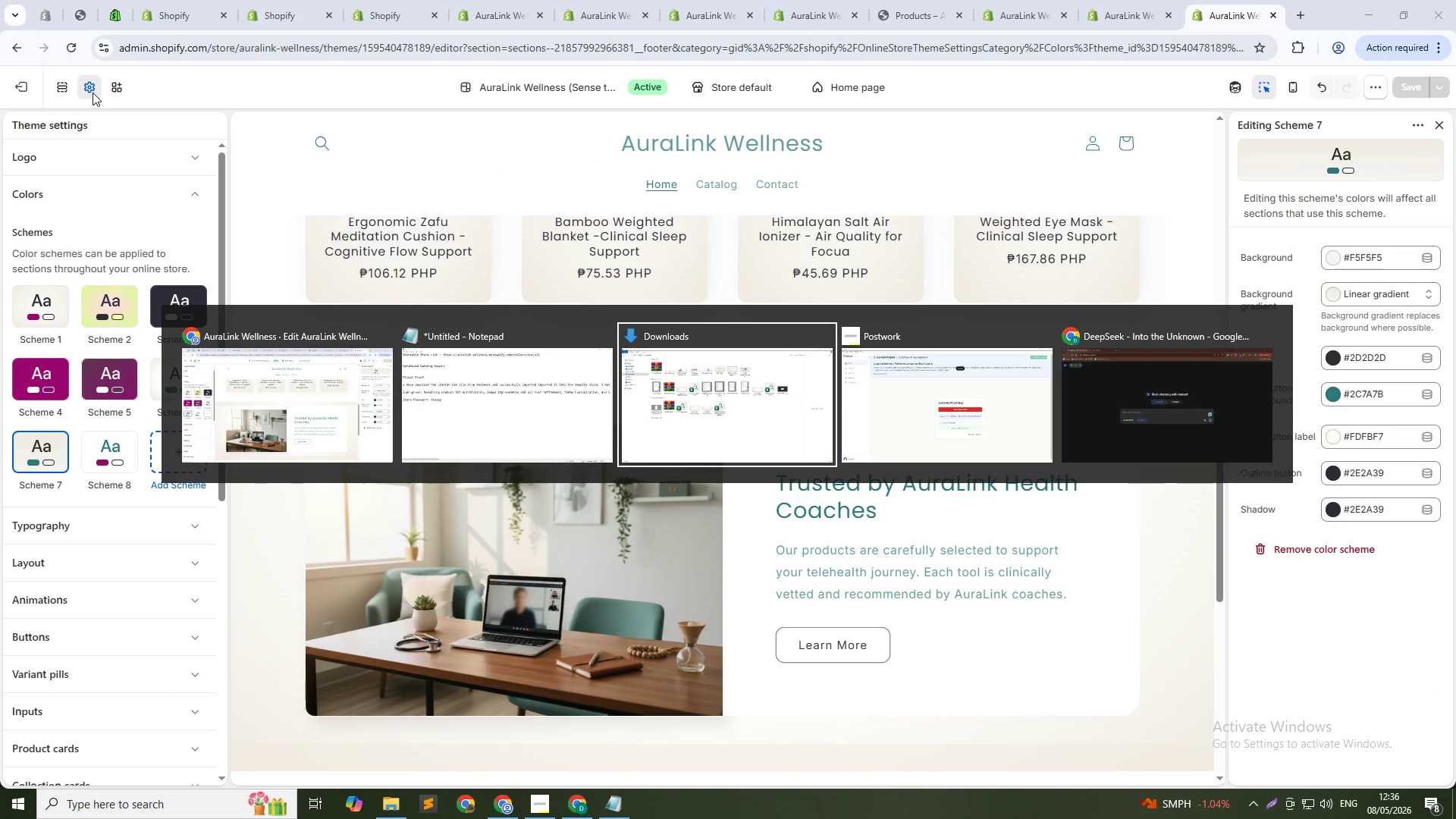 
key(Alt+Tab)